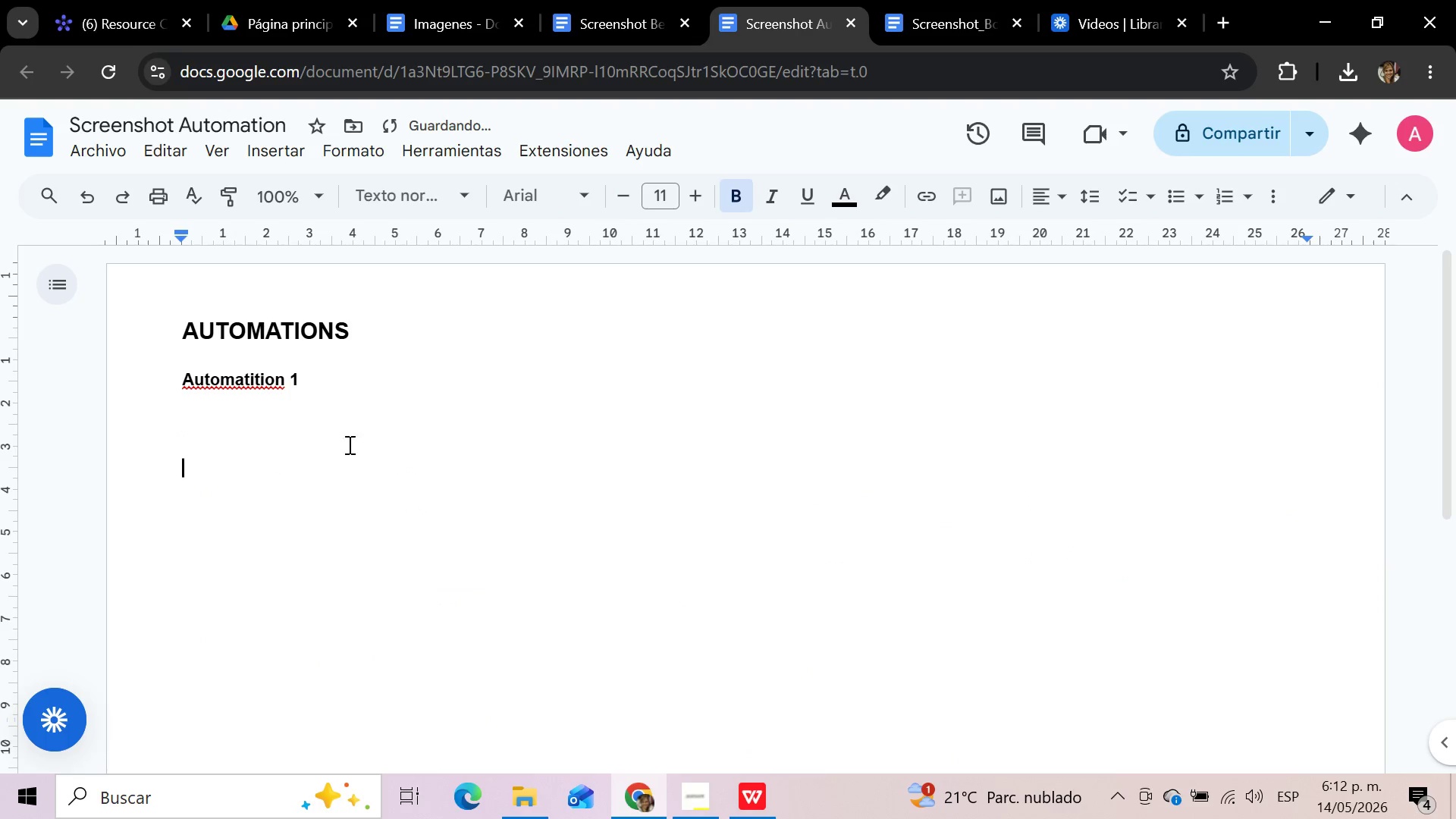 
left_click([339, 435])
 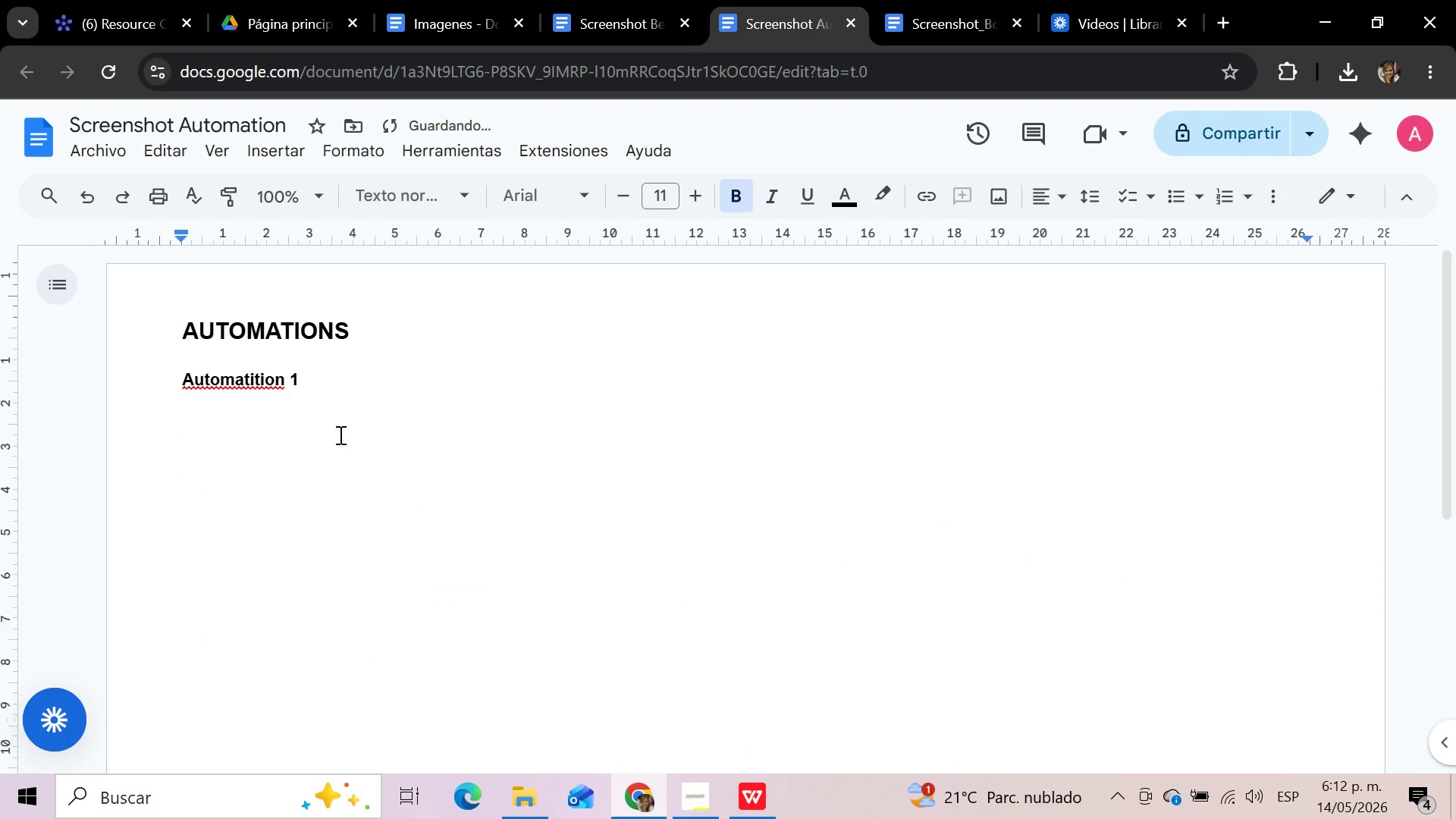 
key(Control+V)
 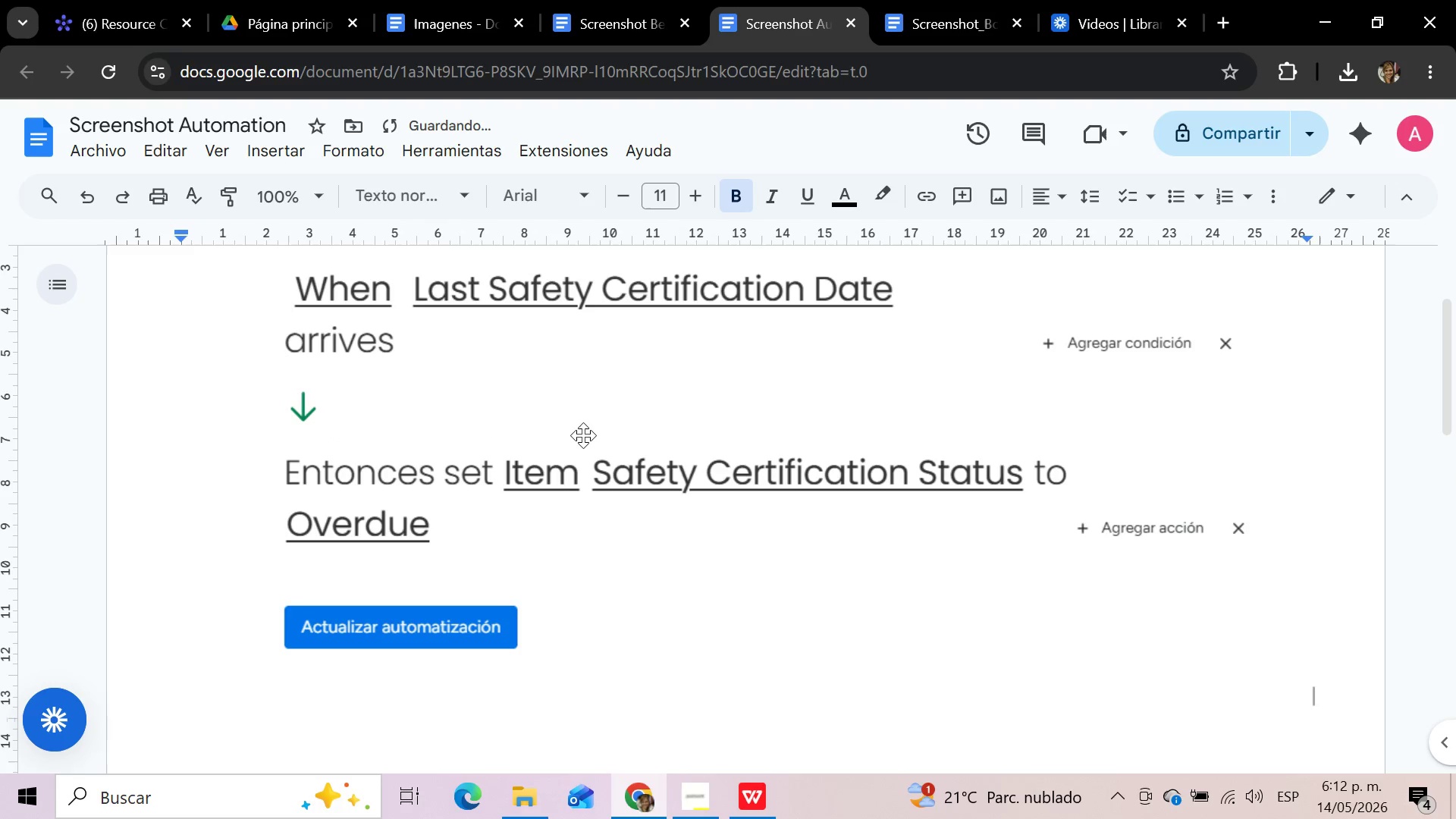 
left_click([585, 435])
 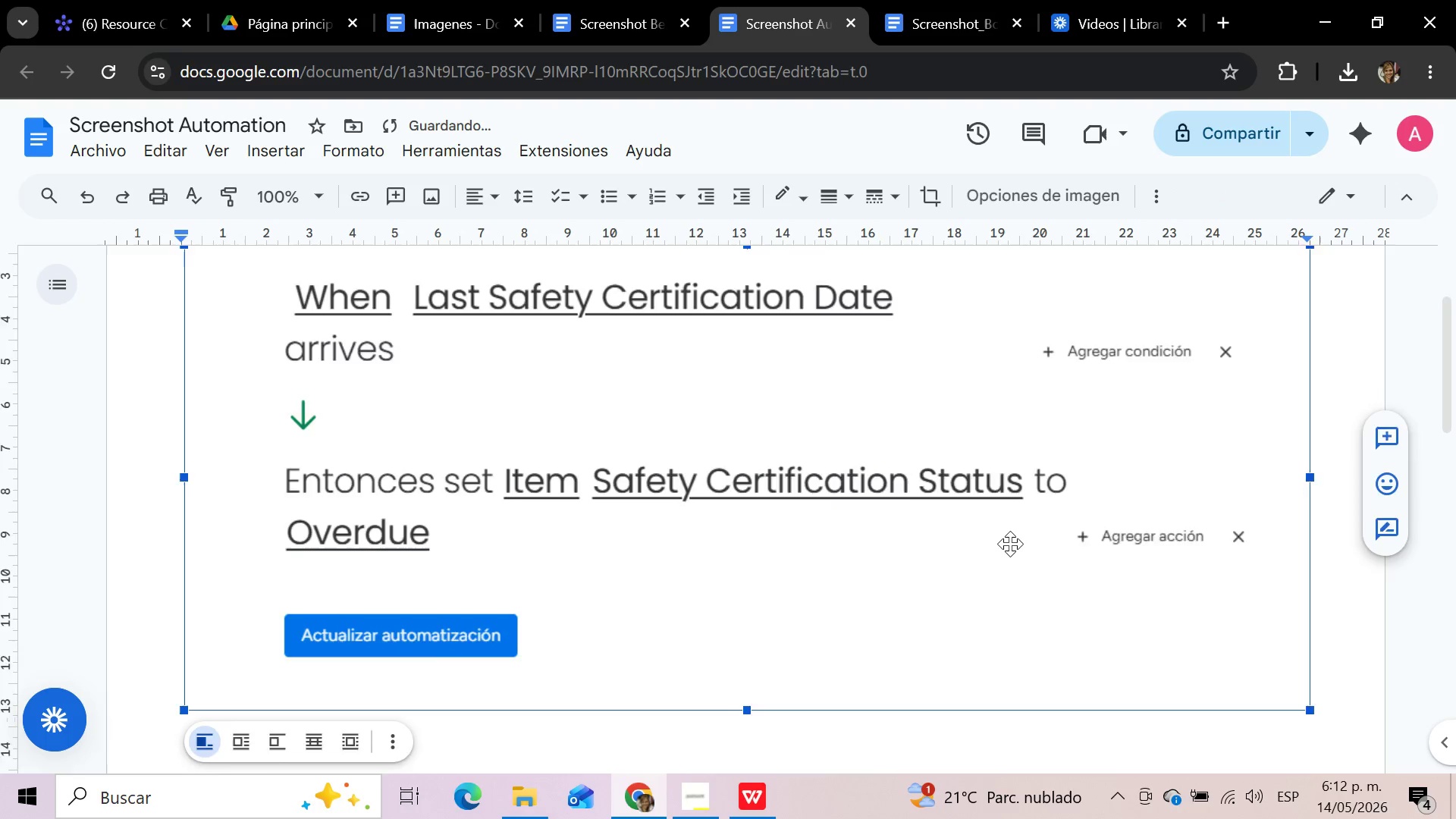 
scroll: coordinate [1010, 544], scroll_direction: up, amount: 2.0
 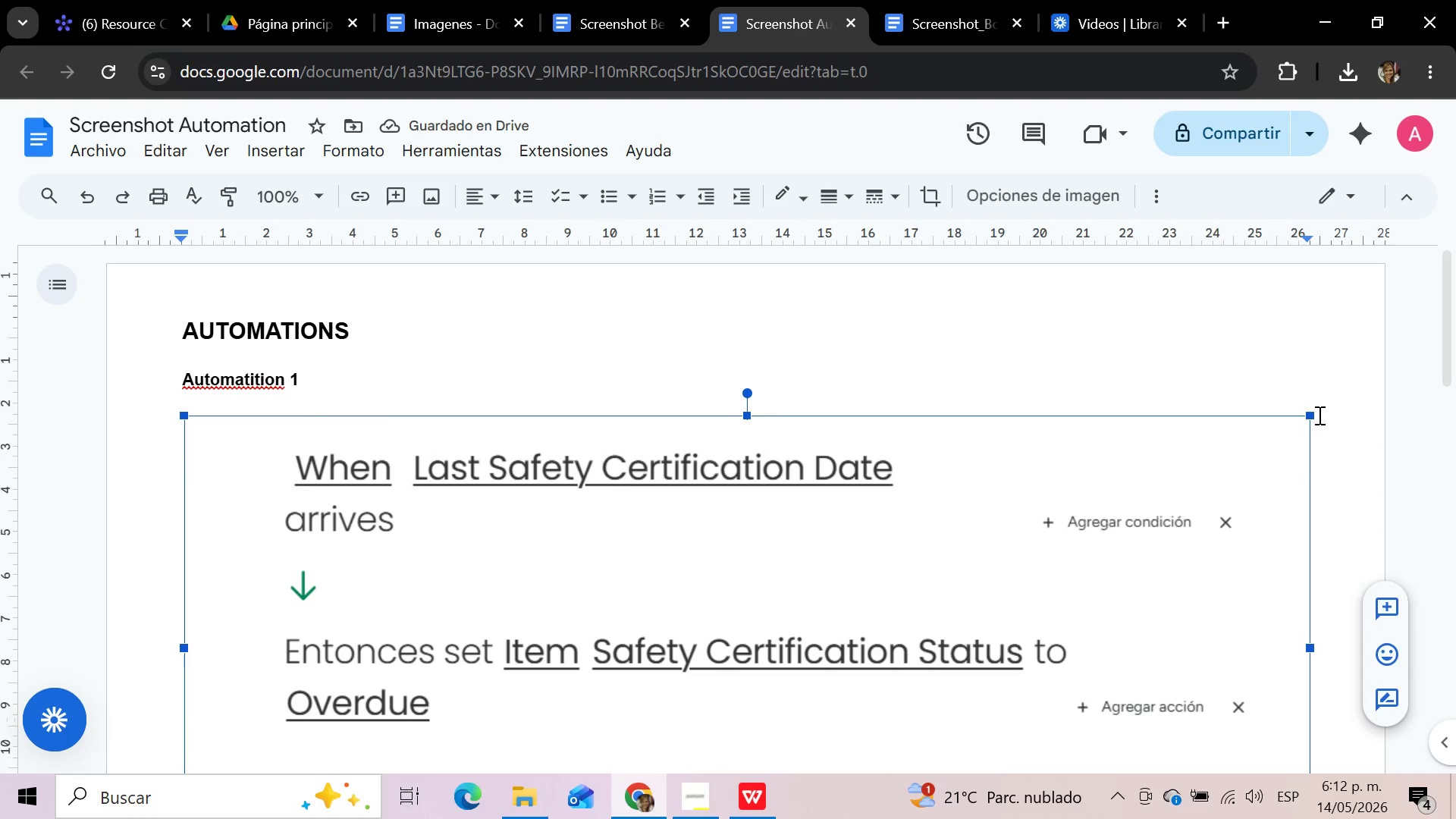 
left_click_drag(start_coordinate=[1311, 418], to_coordinate=[805, 709])
 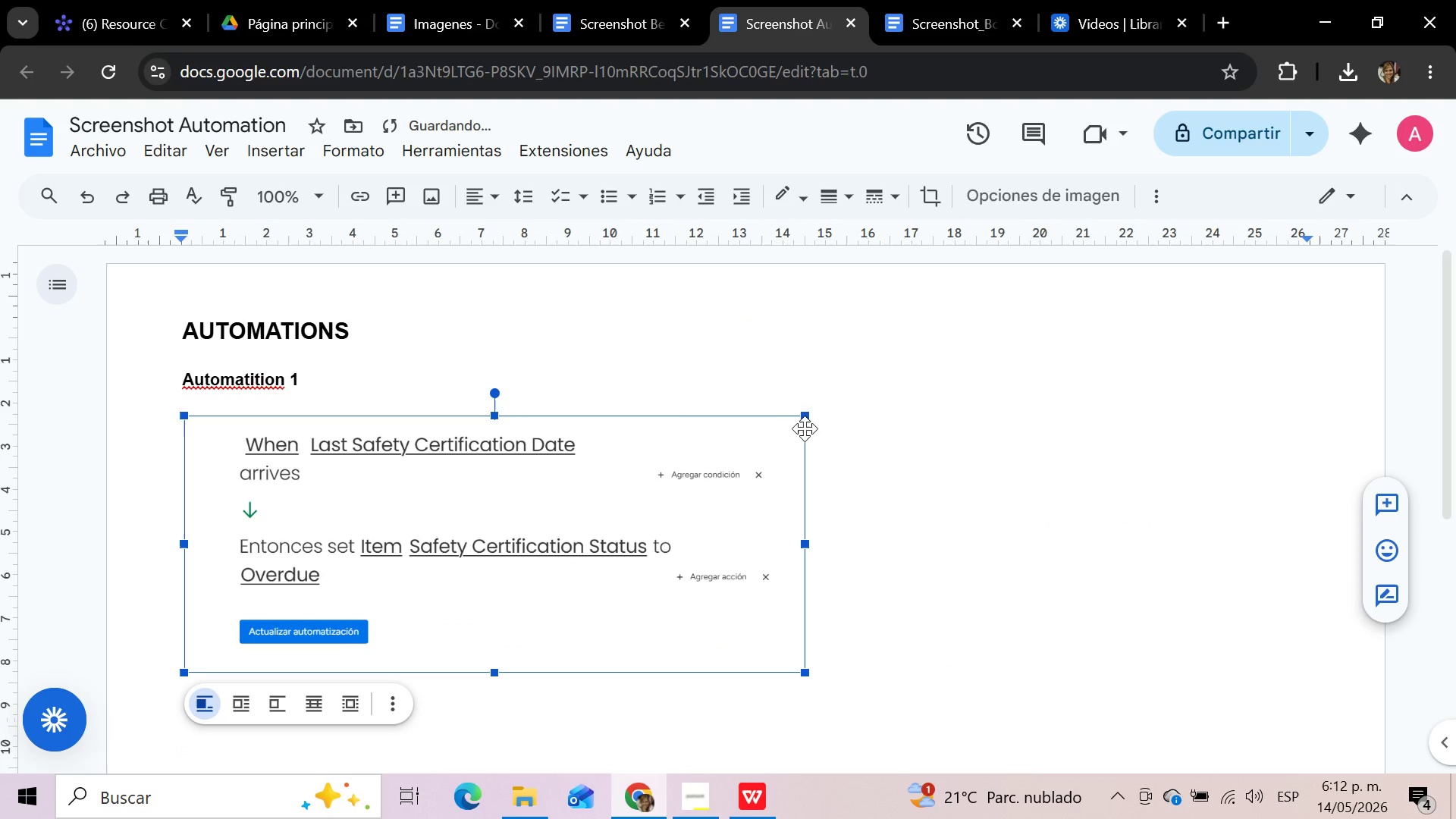 
left_click_drag(start_coordinate=[805, 416], to_coordinate=[730, 477])
 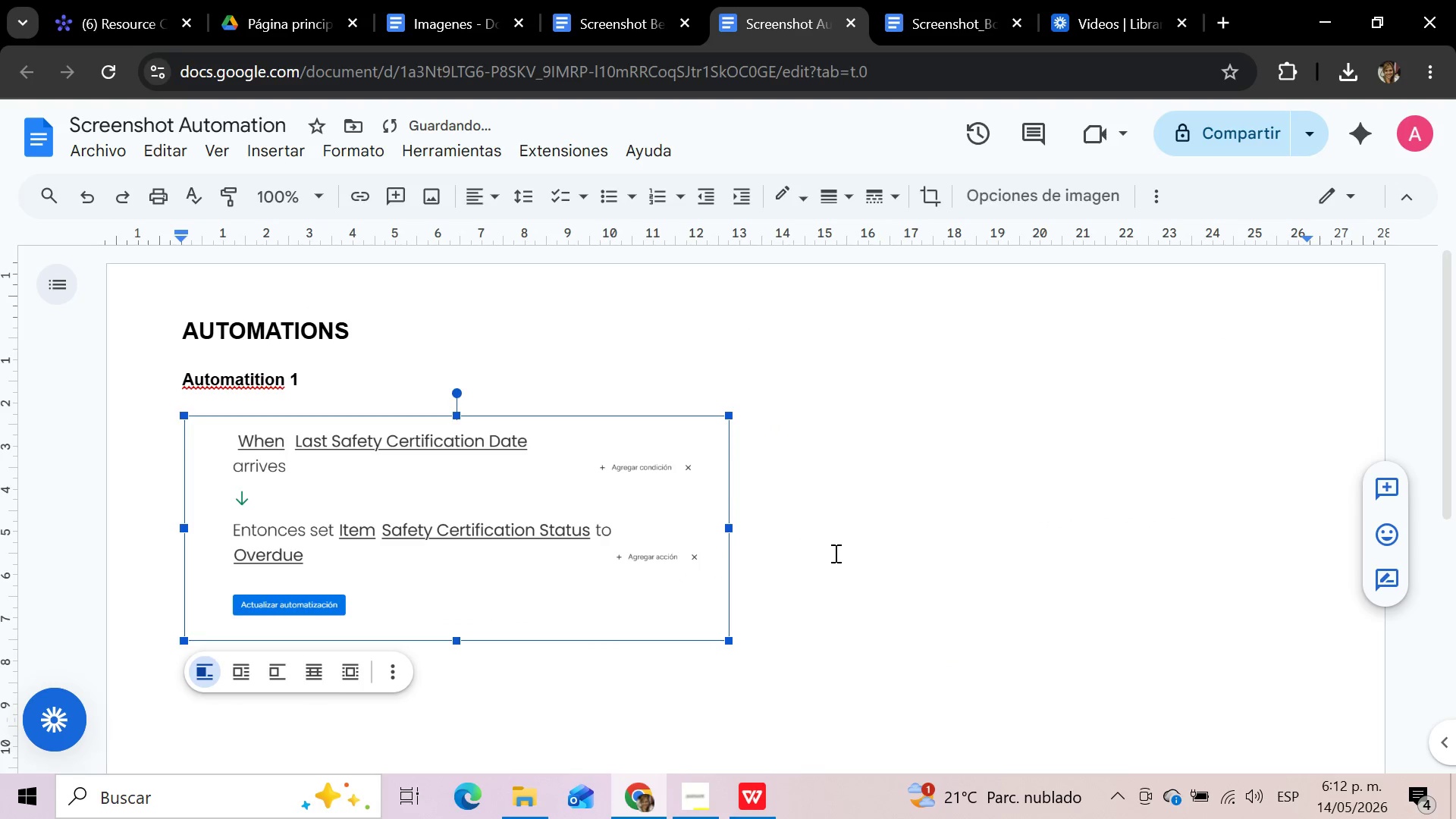 
left_click([834, 553])
 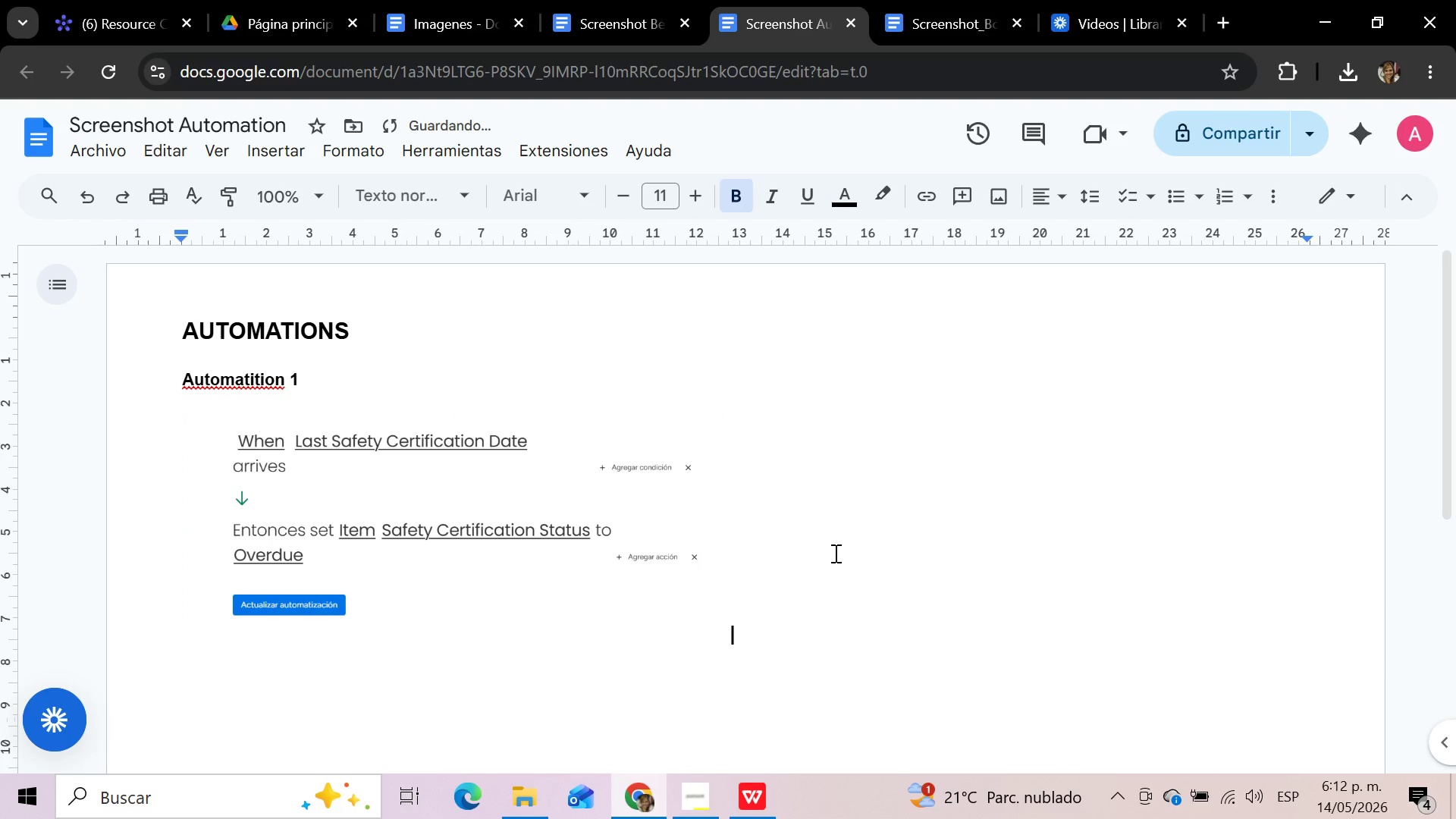 
key(Space)
 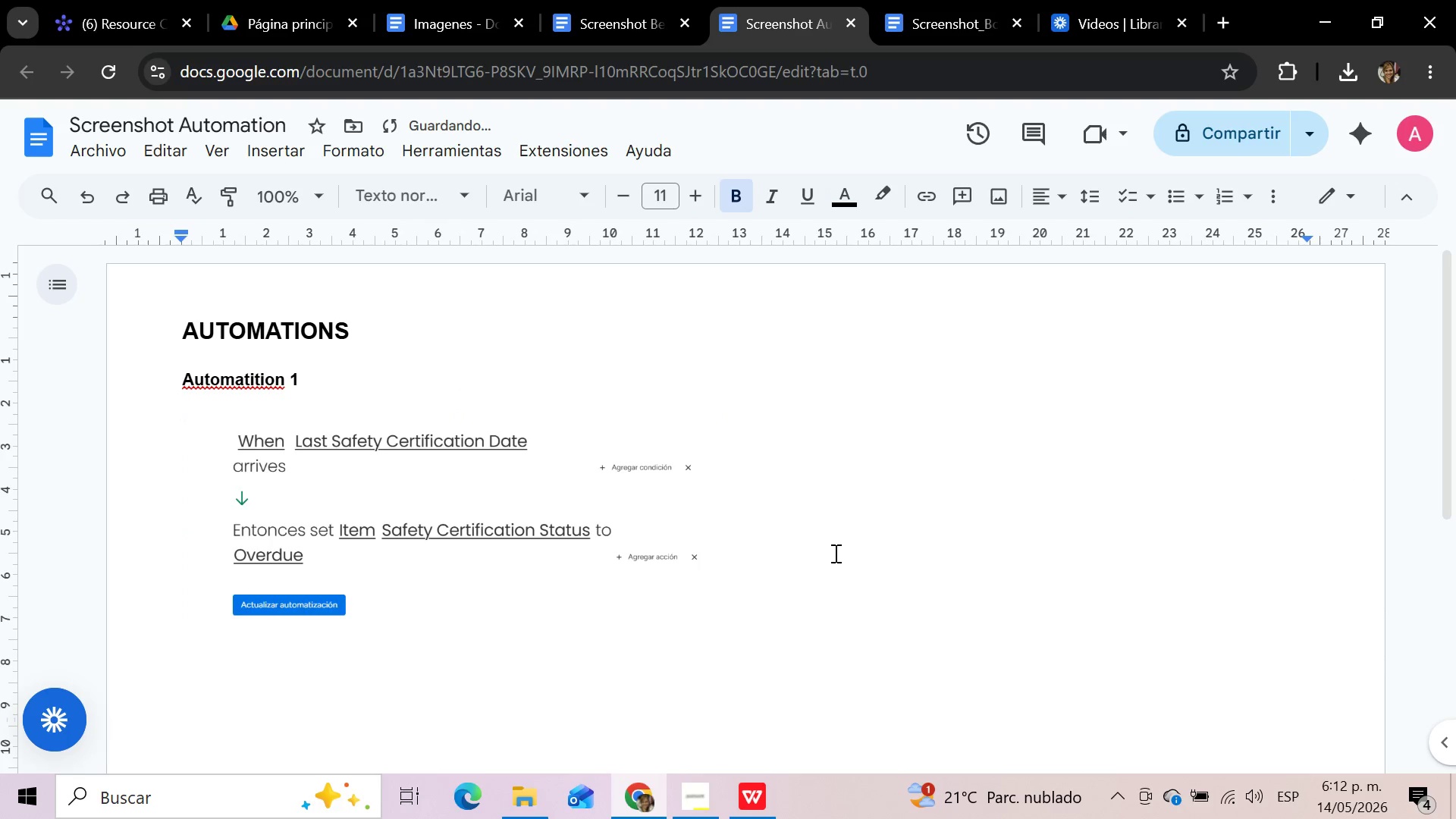 
key(Enter)
 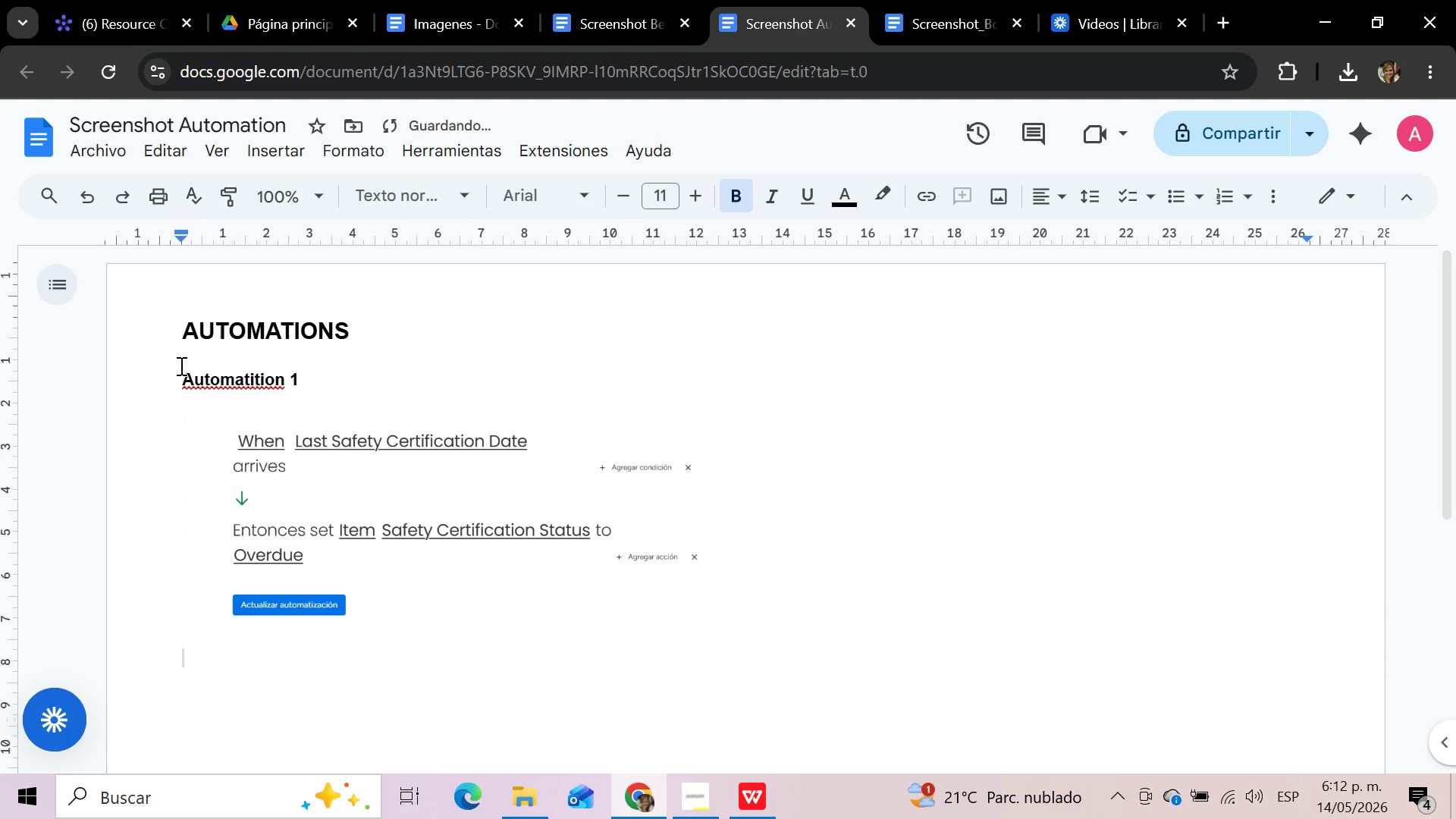 
left_click_drag(start_coordinate=[177, 381], to_coordinate=[303, 378])
 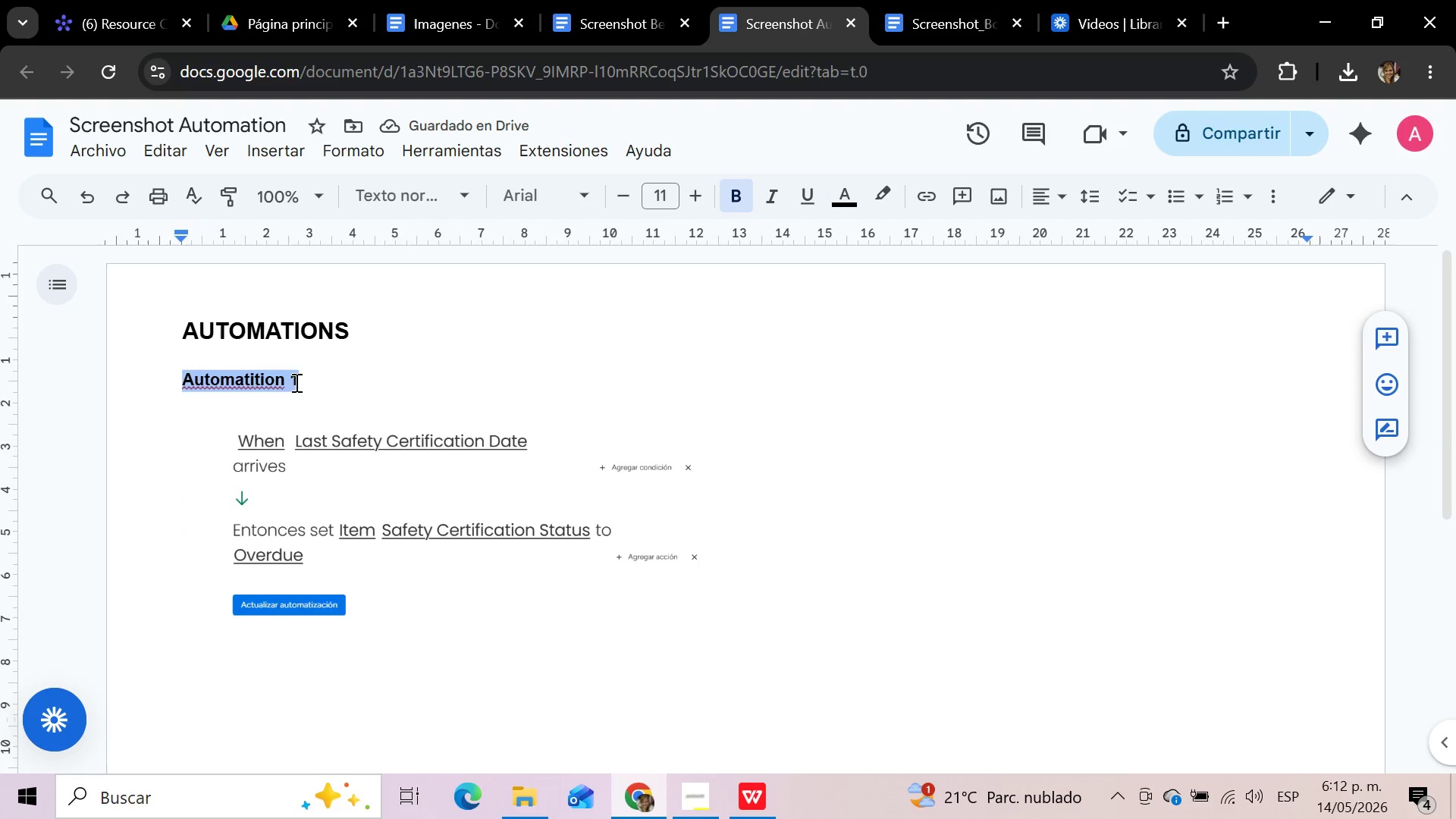 
key(Control+C)
 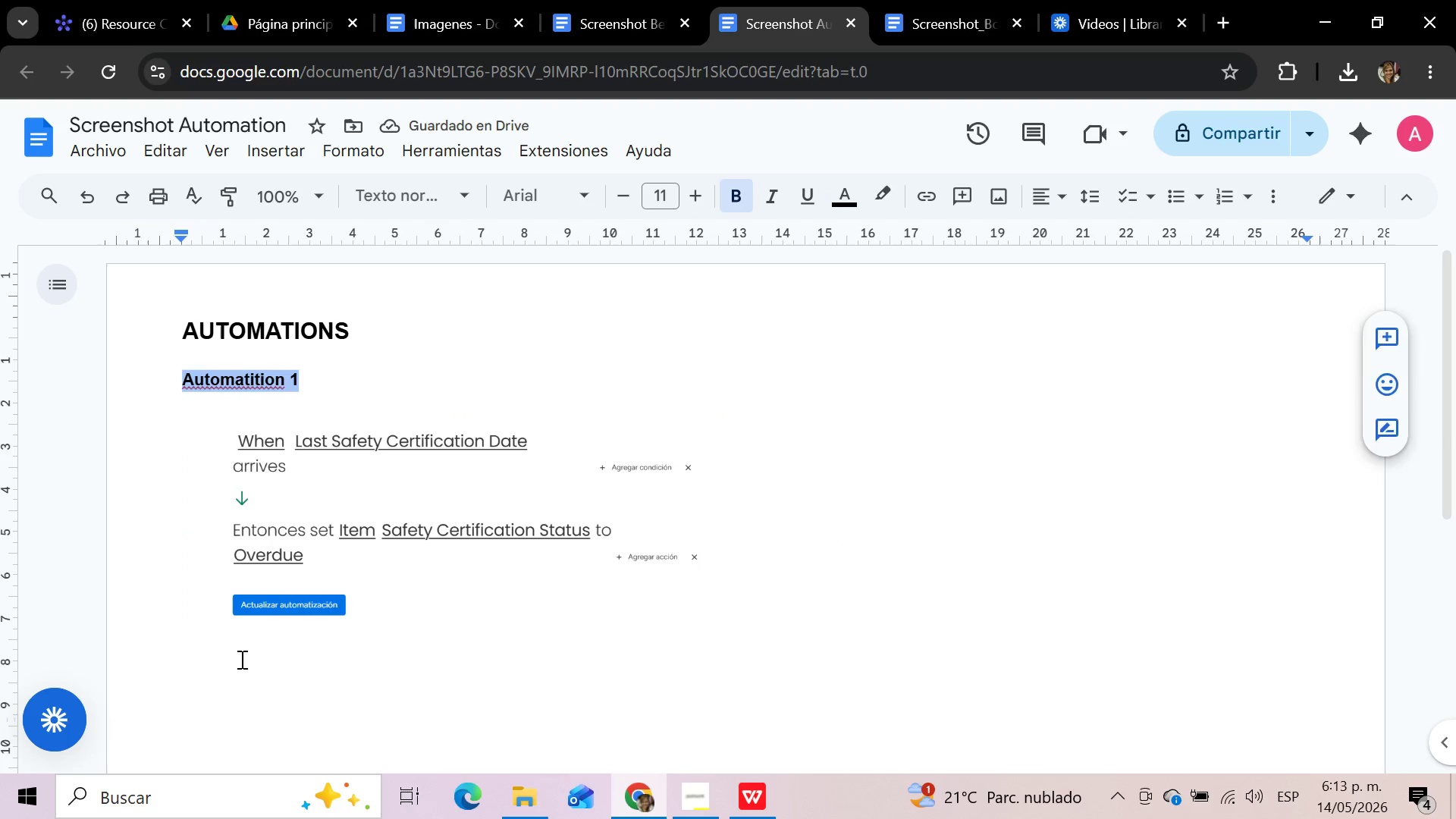 
left_click([240, 659])
 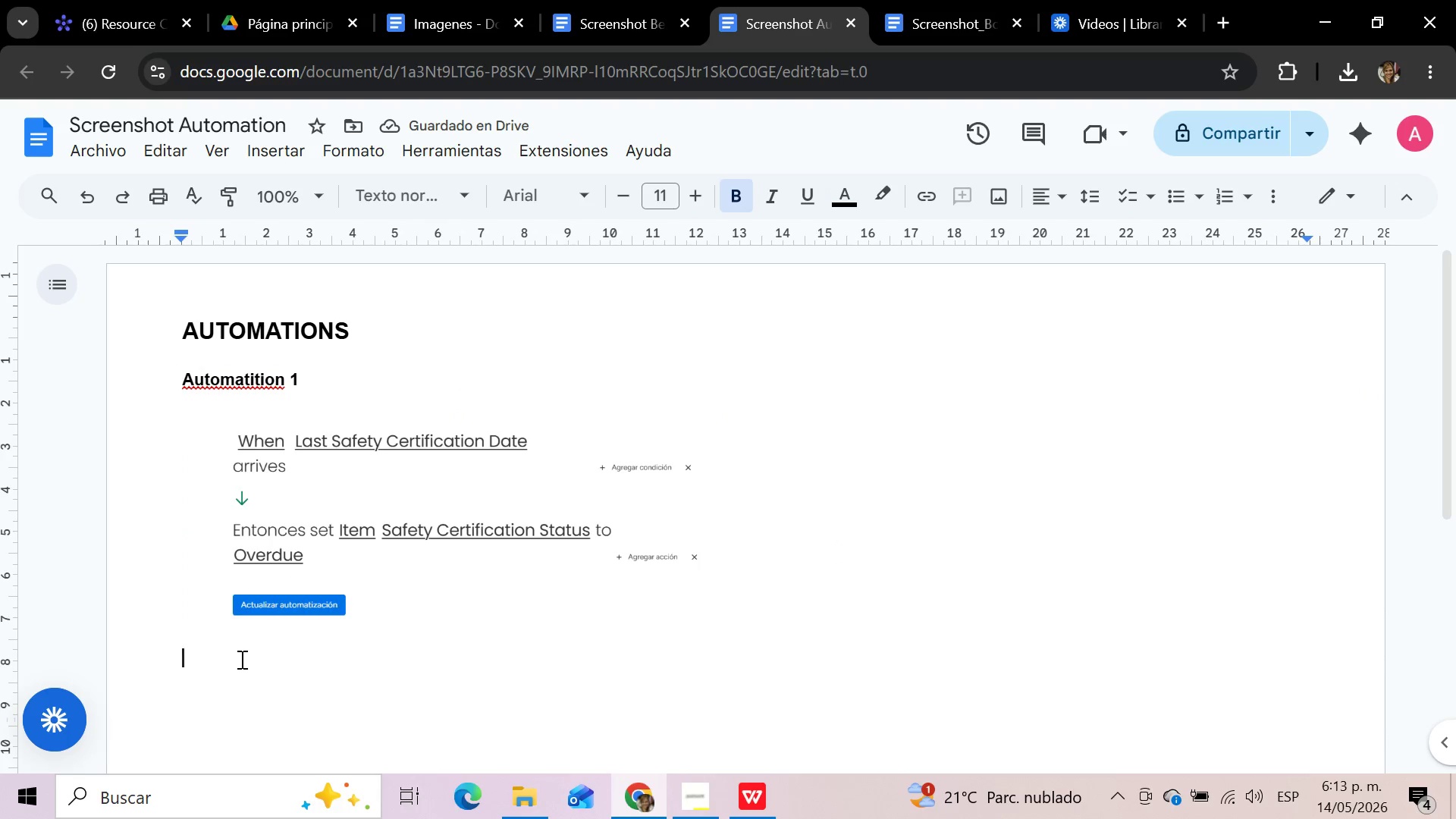 
key(Control+V)
 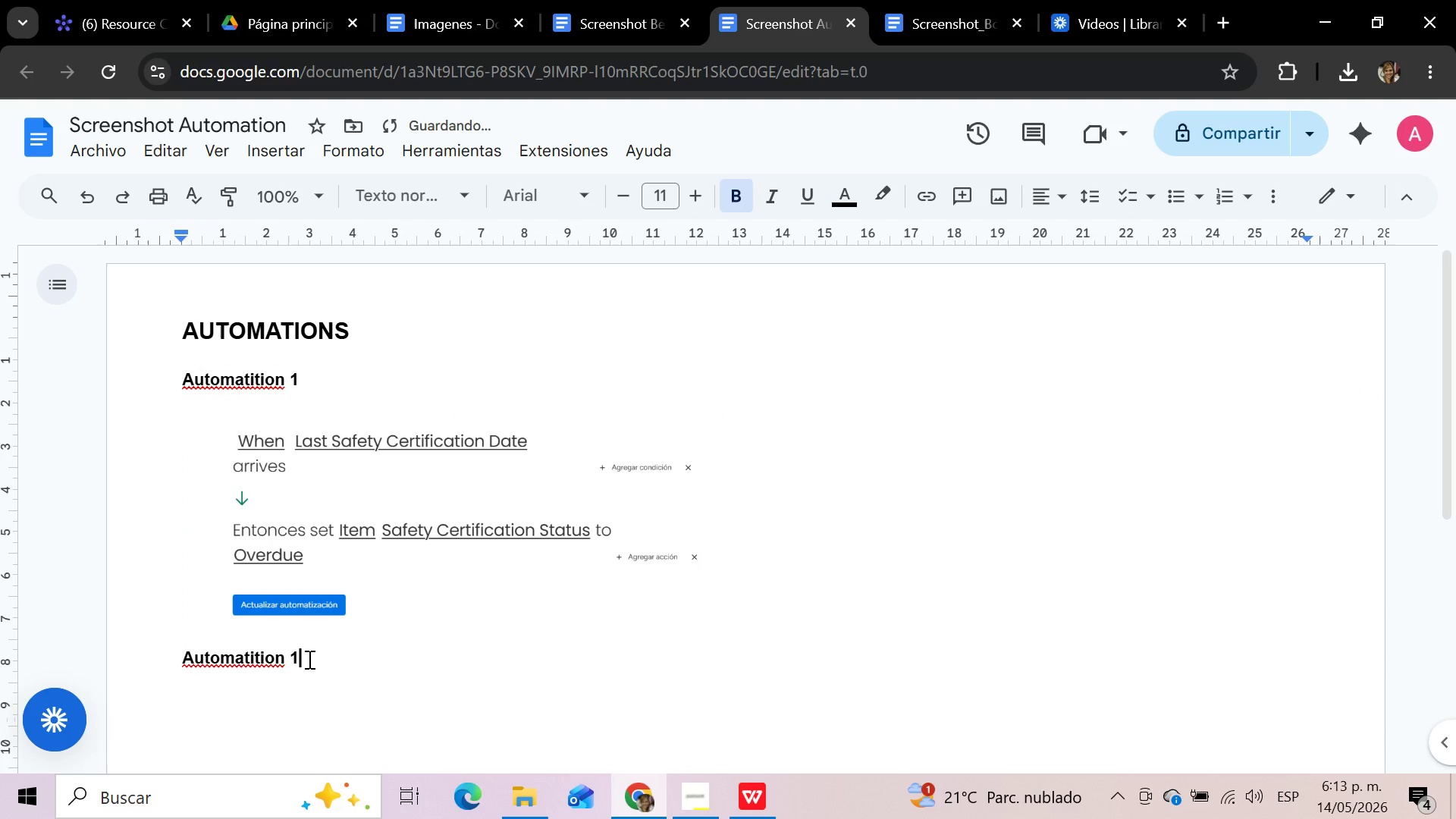 
key(Backspace)
 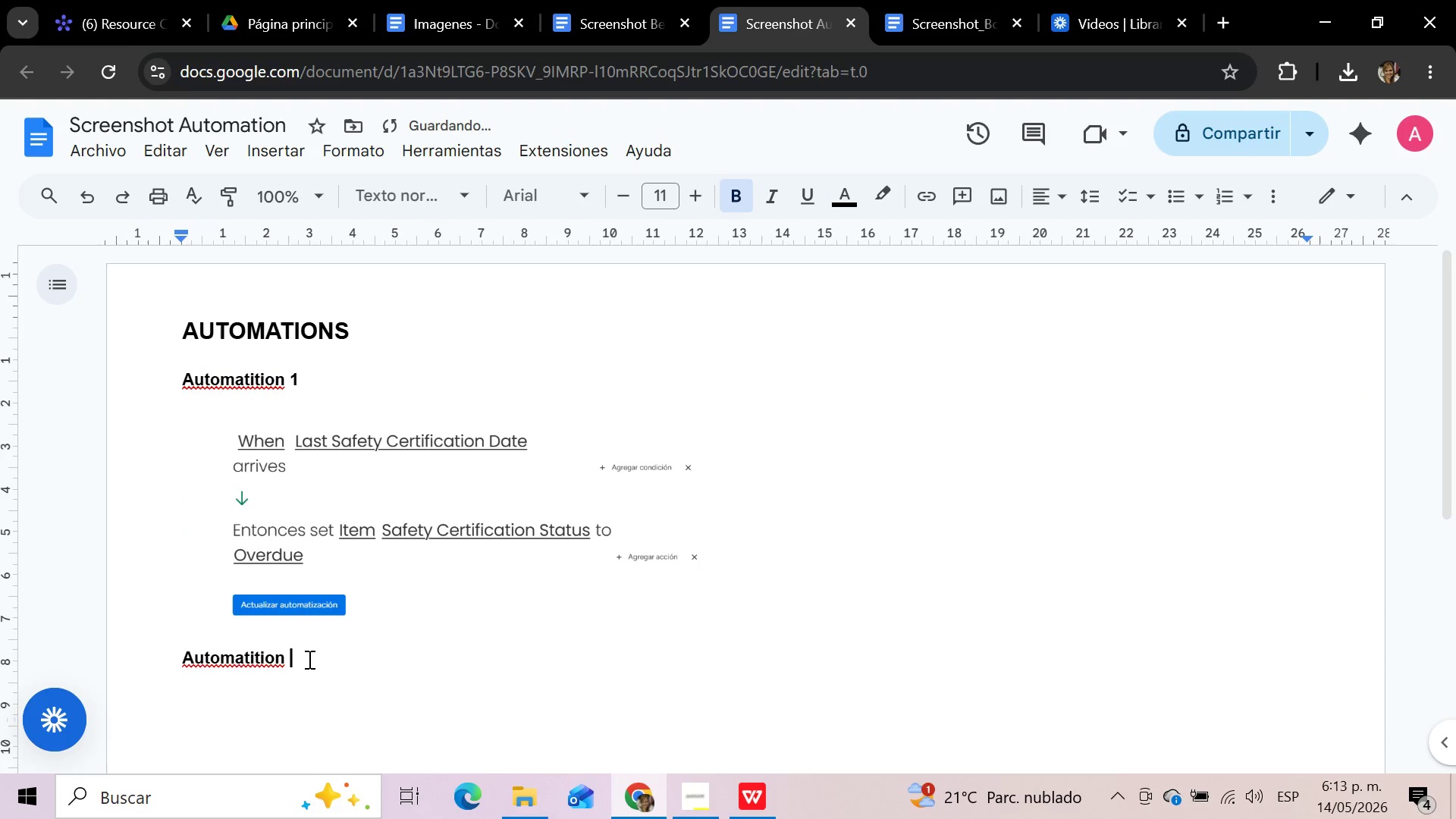 
key(2)
 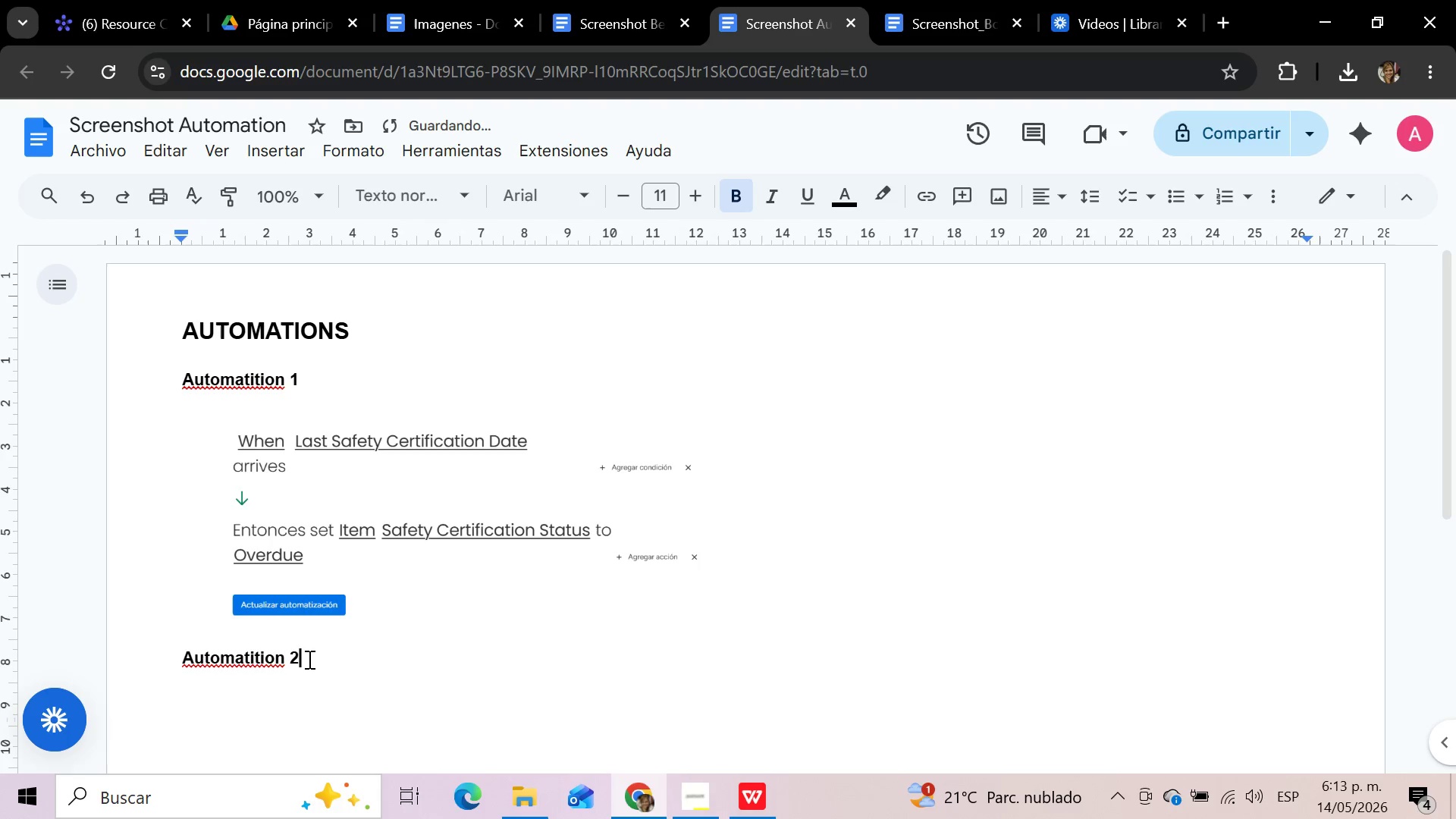 
key(Enter)
 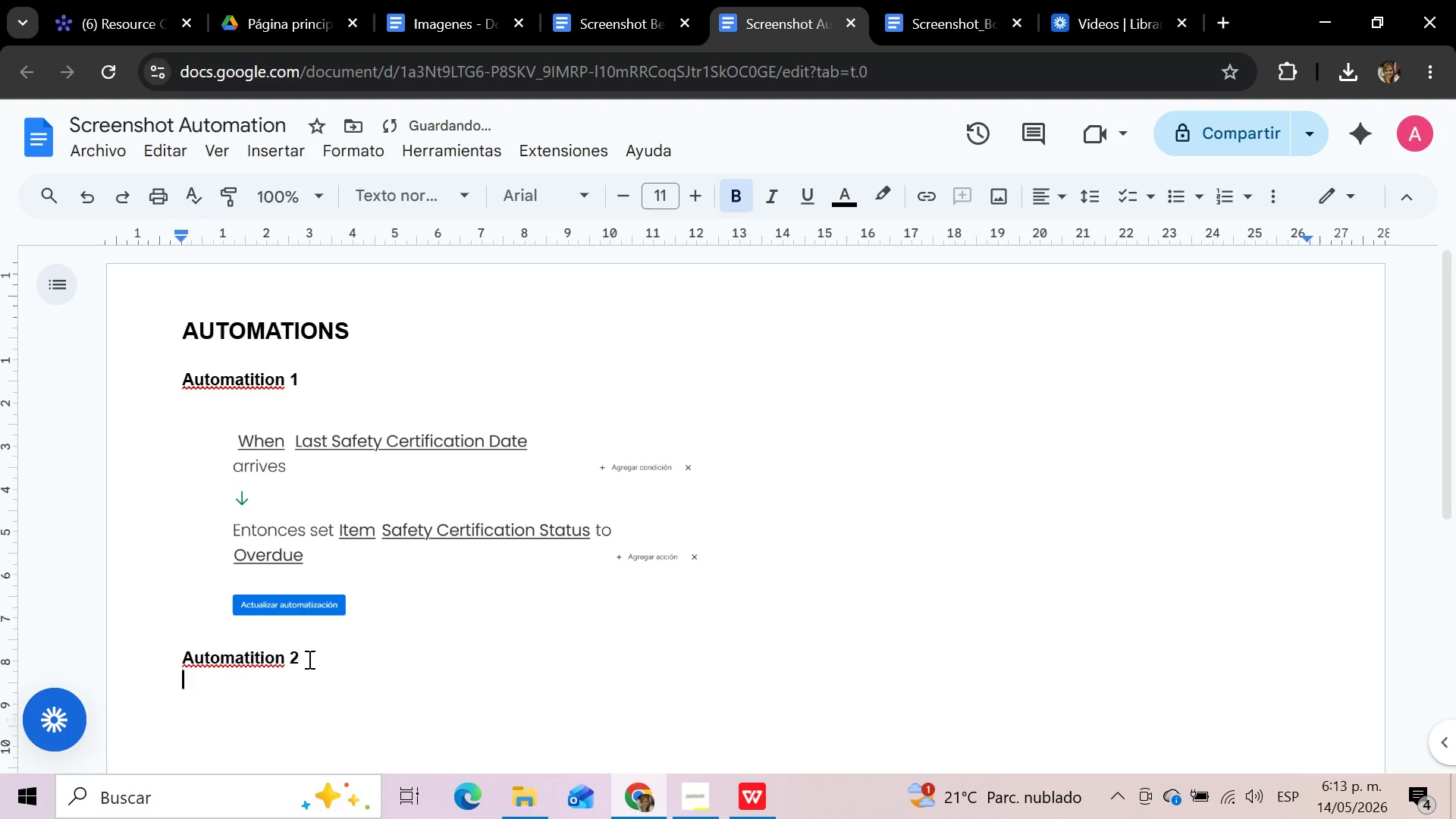 
key(Enter)
 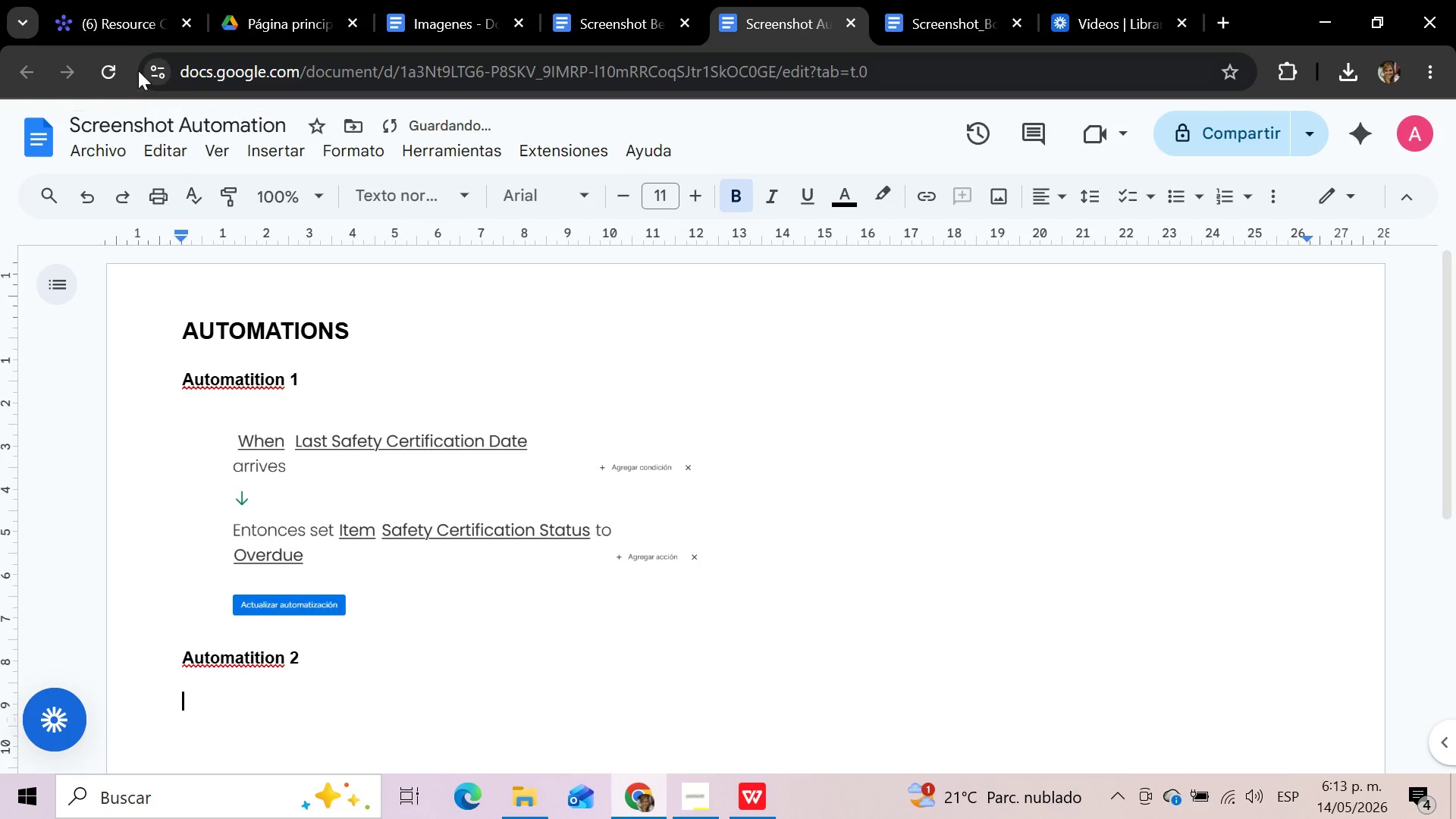 
left_click([111, 7])
 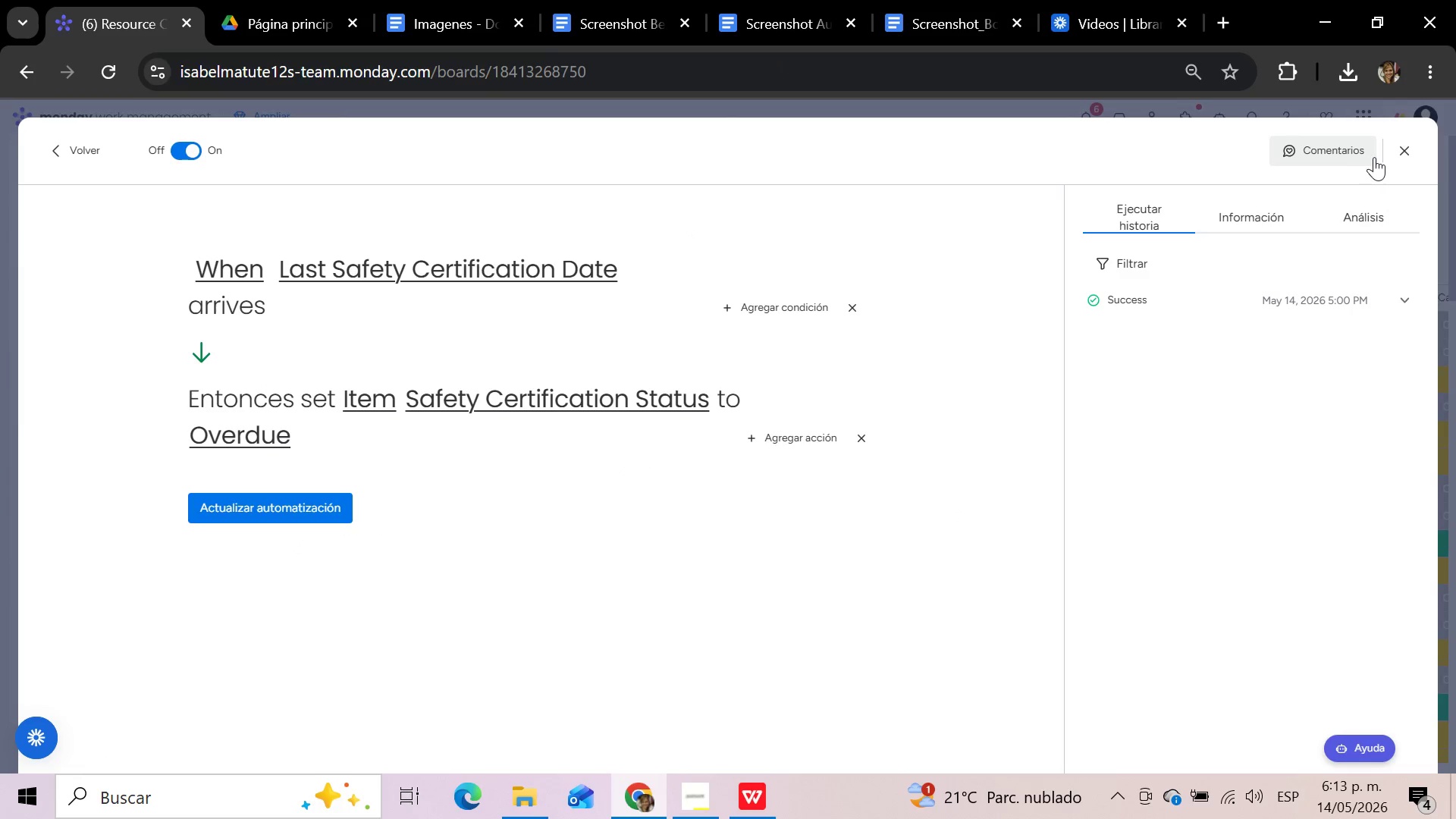 
left_click([1407, 149])
 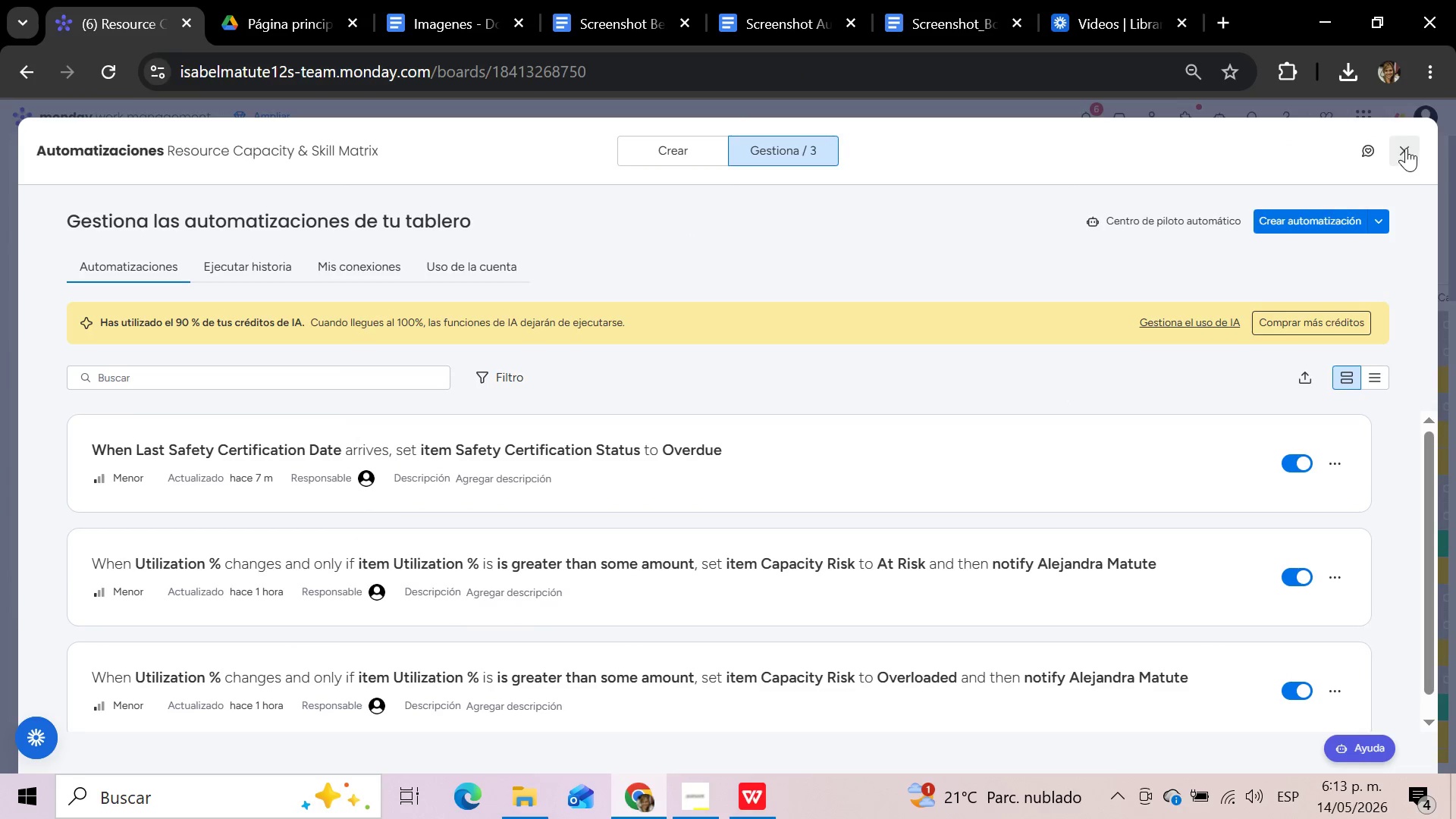 
left_click([1406, 148])
 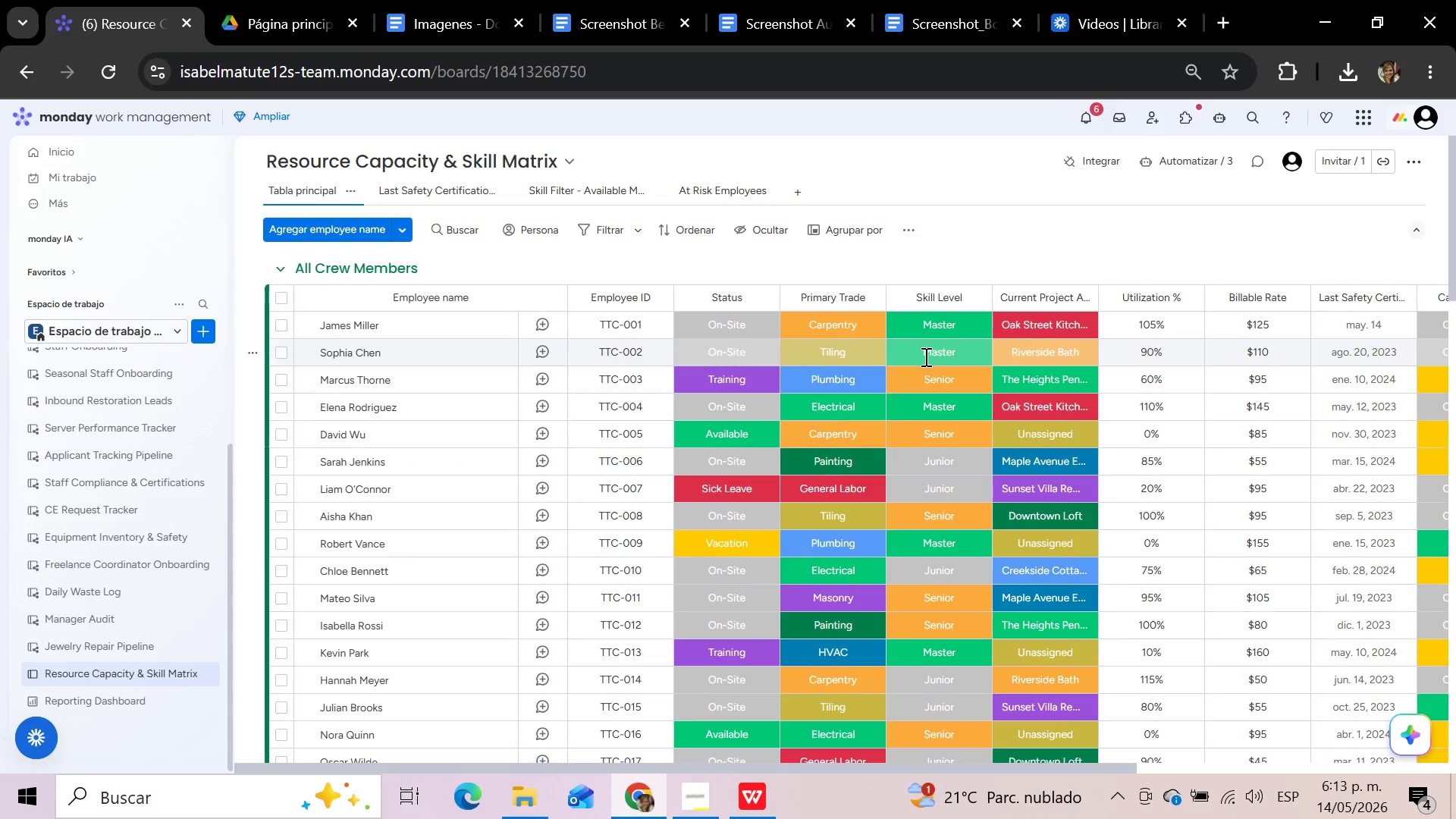 
mouse_move([1090, 24])
 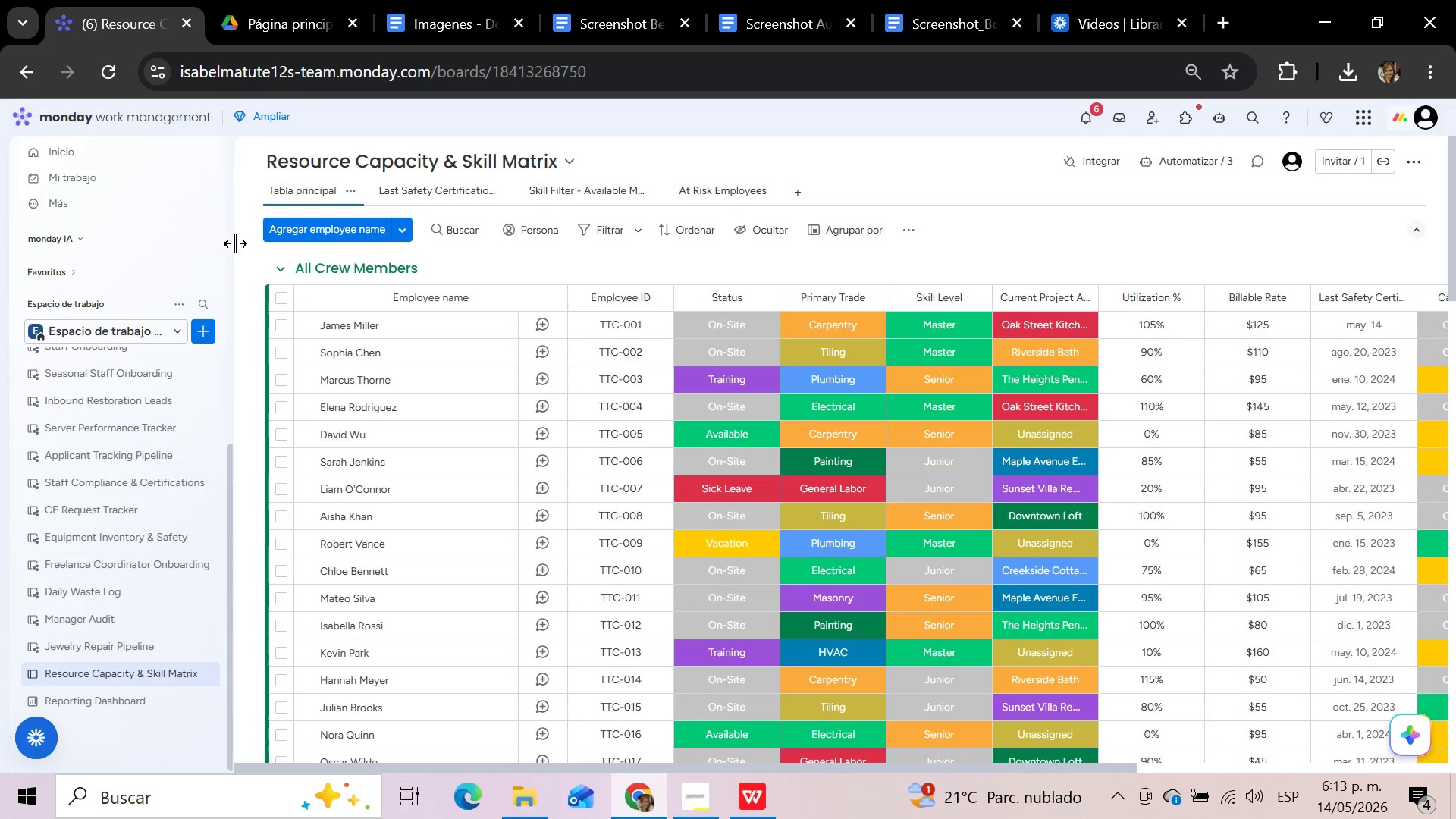 
left_click_drag(start_coordinate=[235, 243], to_coordinate=[179, 243])
 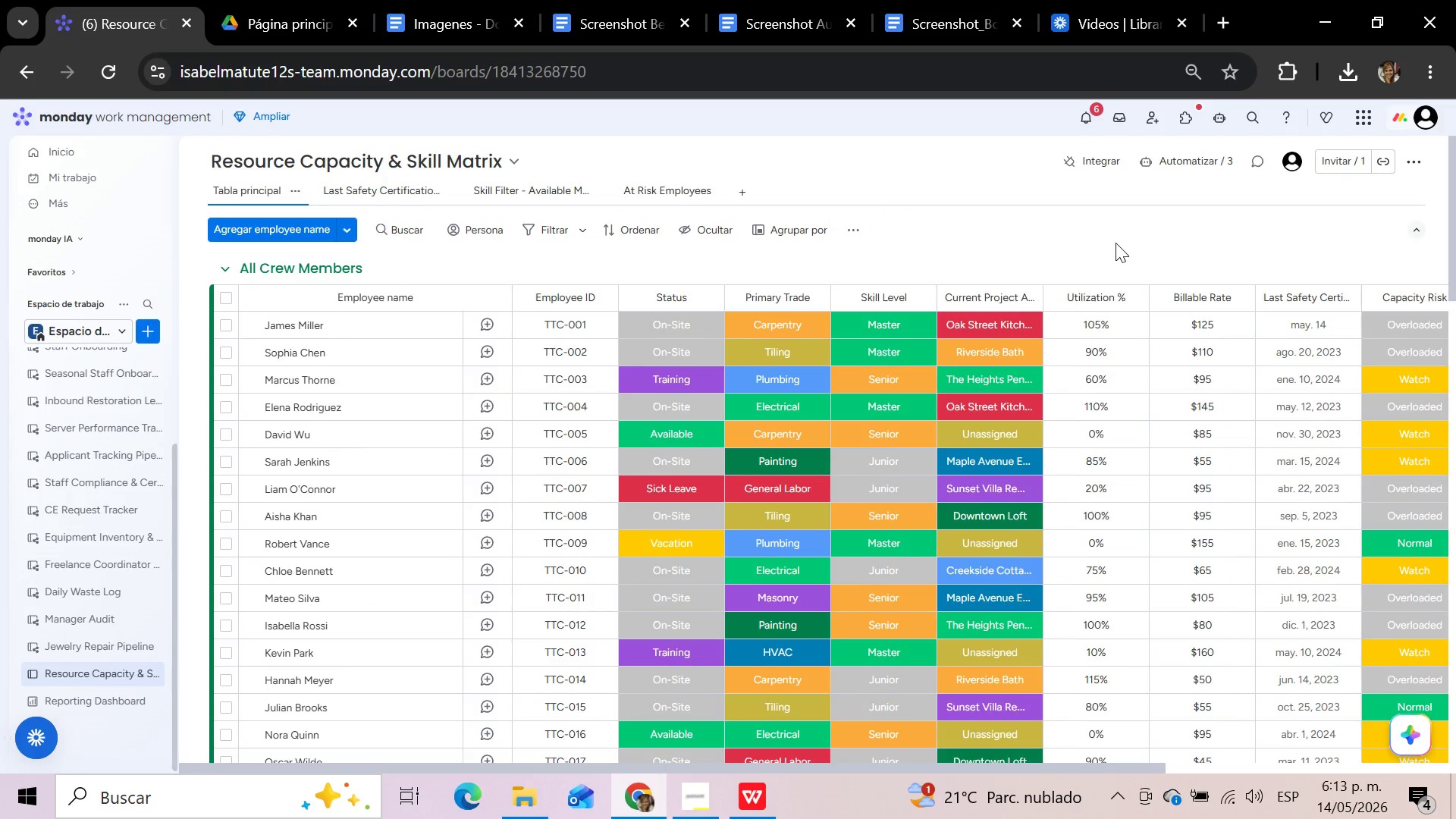 
wait(7.66)
 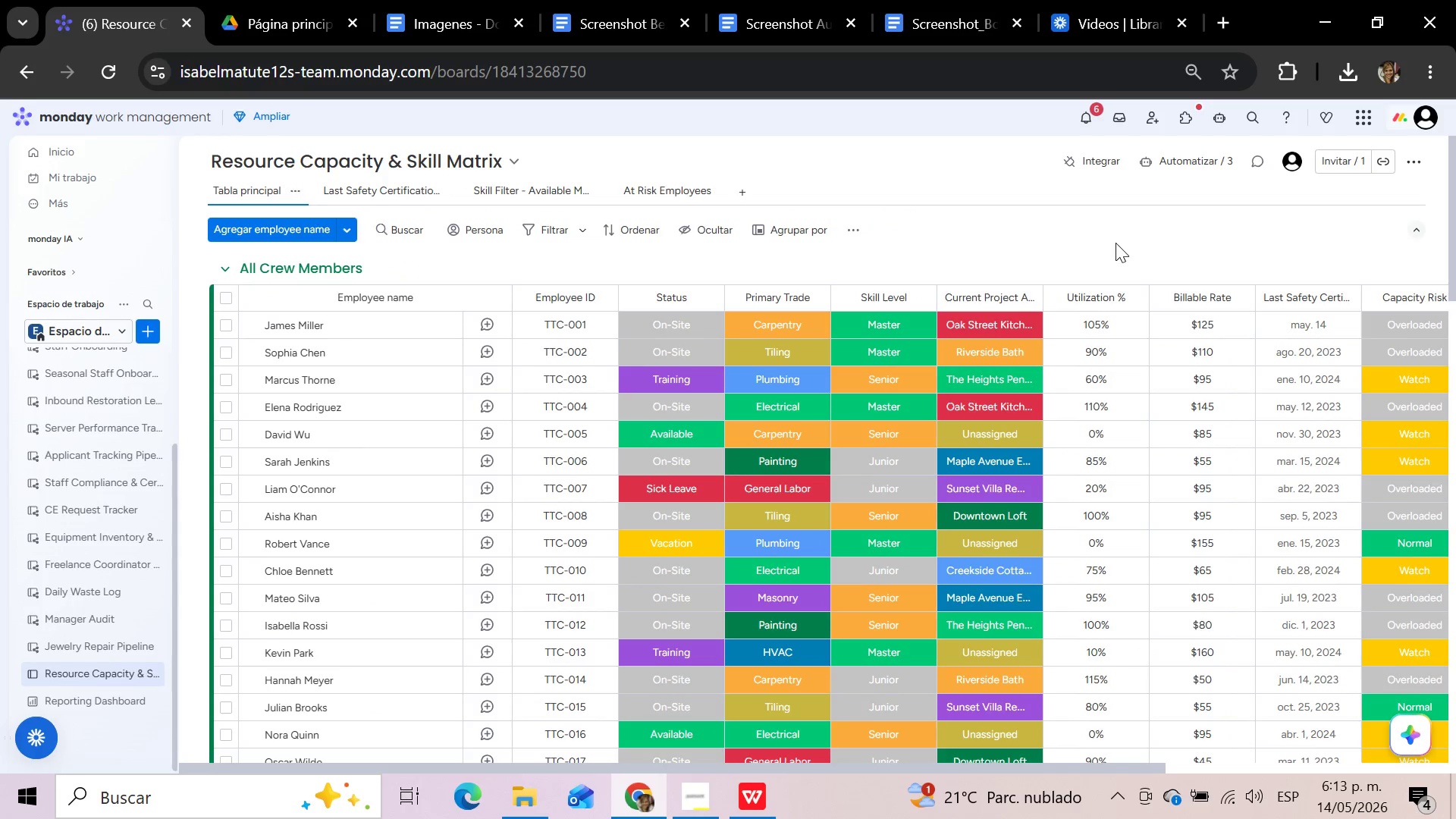 
left_click_drag(start_coordinate=[667, 768], to_coordinate=[718, 772])
 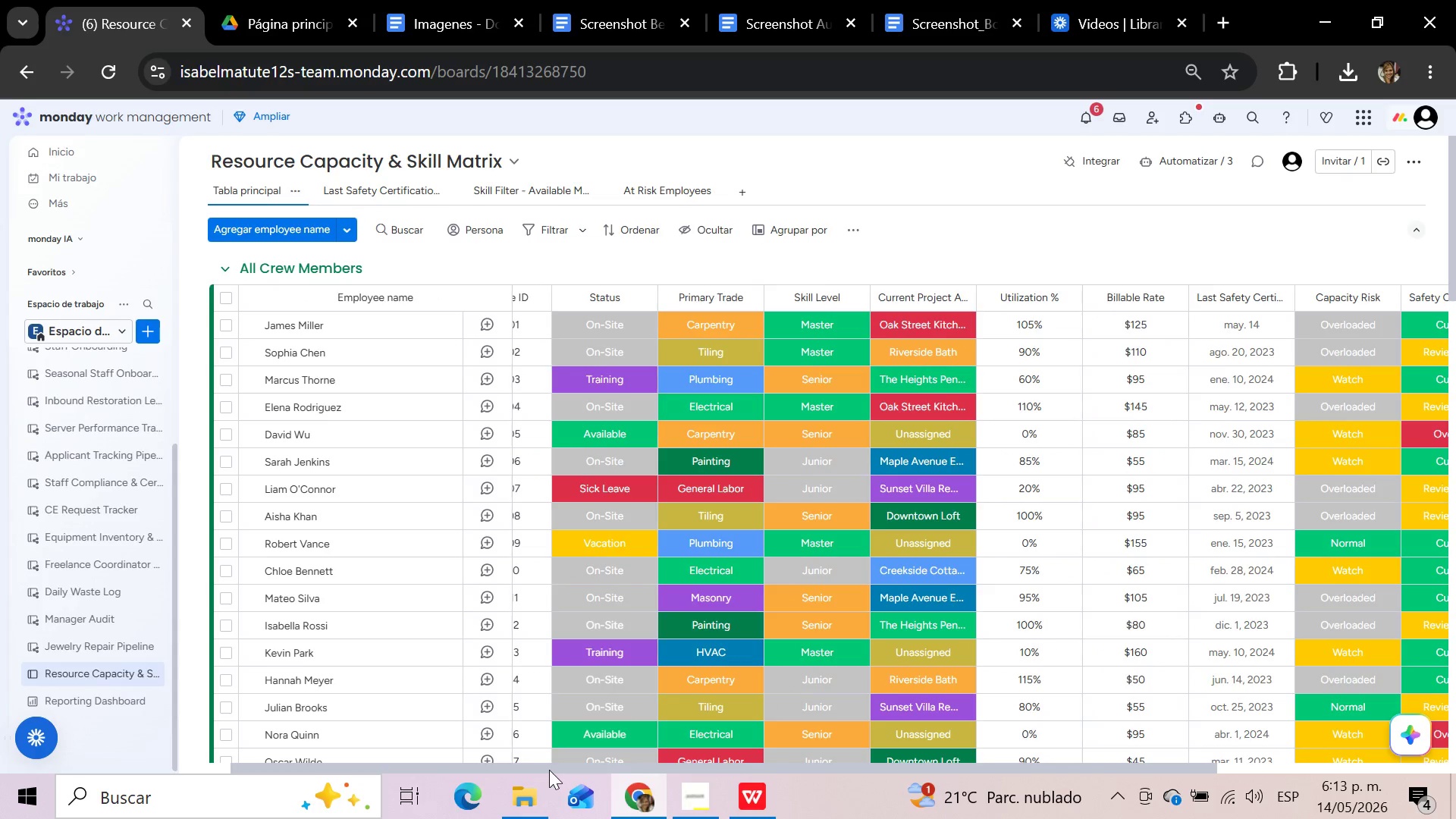 
left_click_drag(start_coordinate=[549, 767], to_coordinate=[296, 767])
 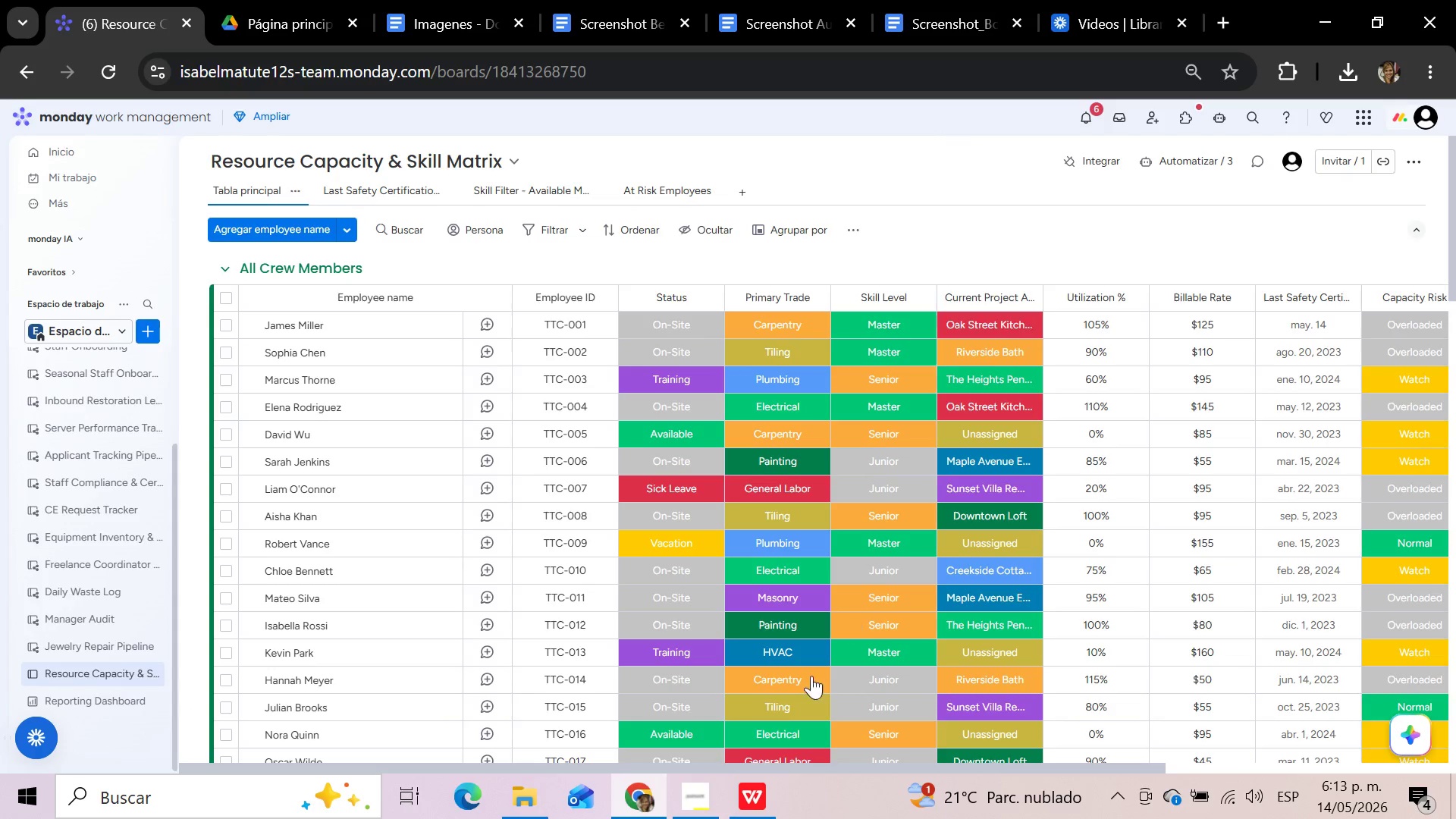 
left_click_drag(start_coordinate=[592, 768], to_coordinate=[700, 779])
 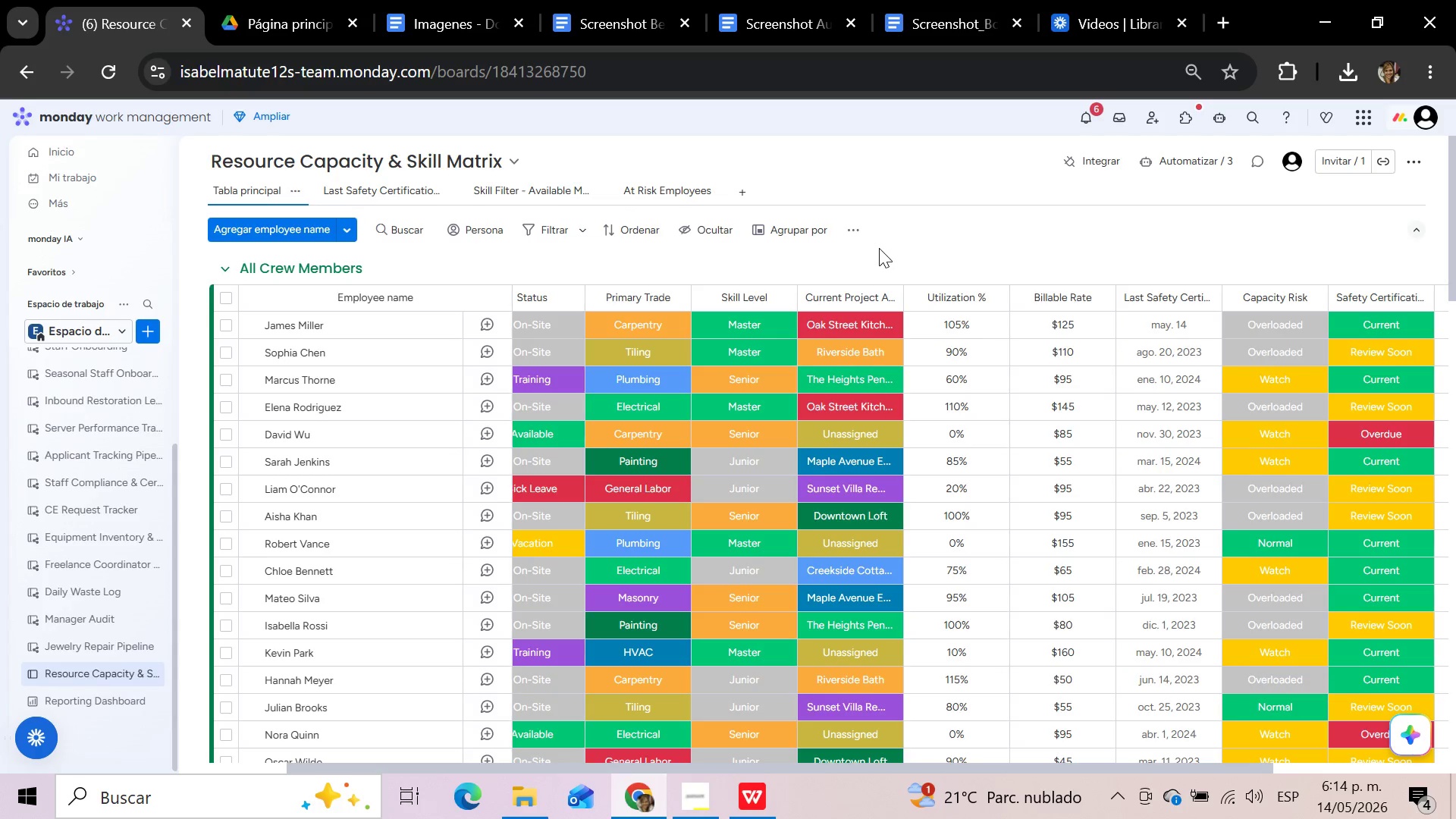 
wait(51.59)
 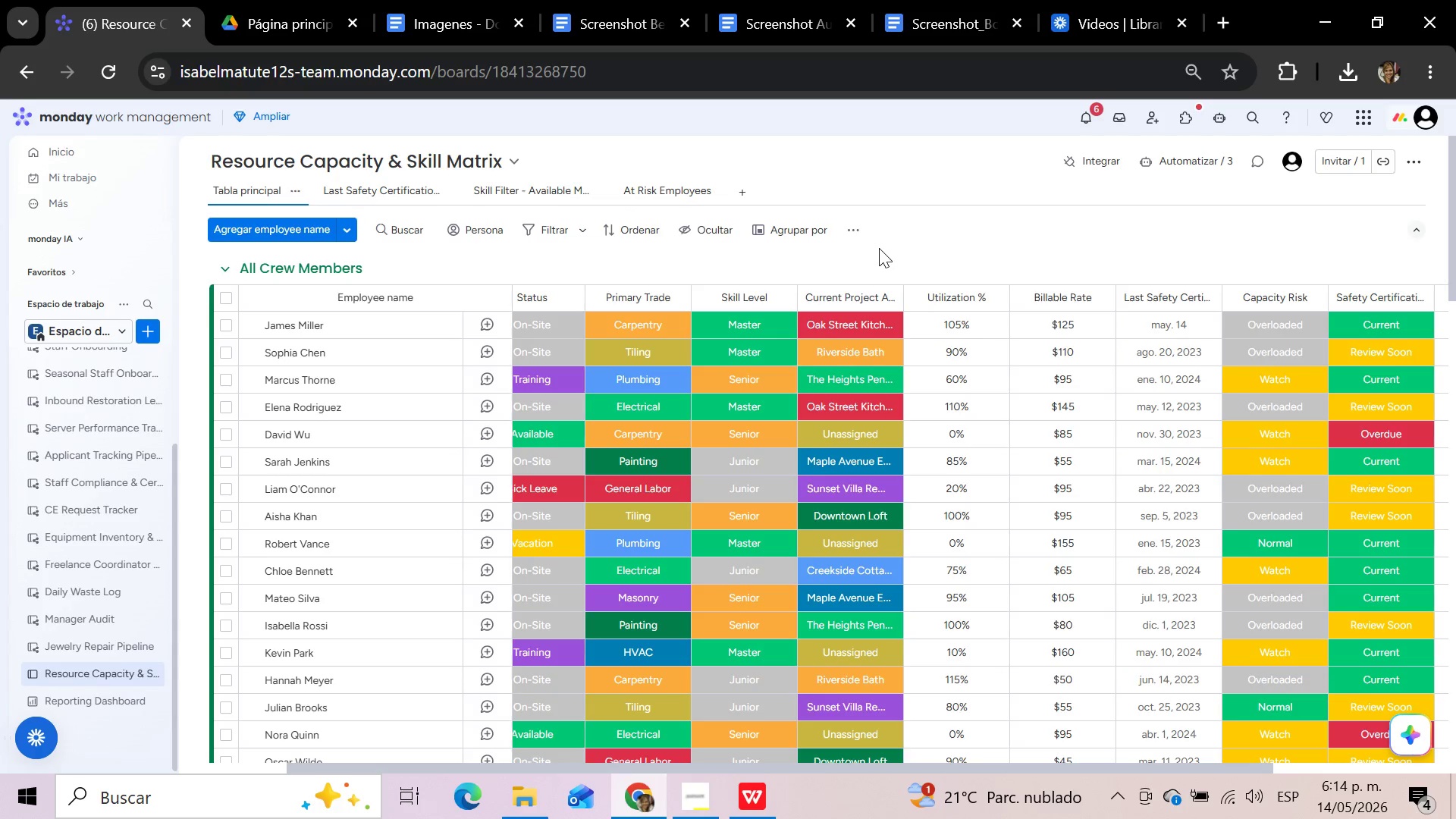 
left_click([1089, 265])
 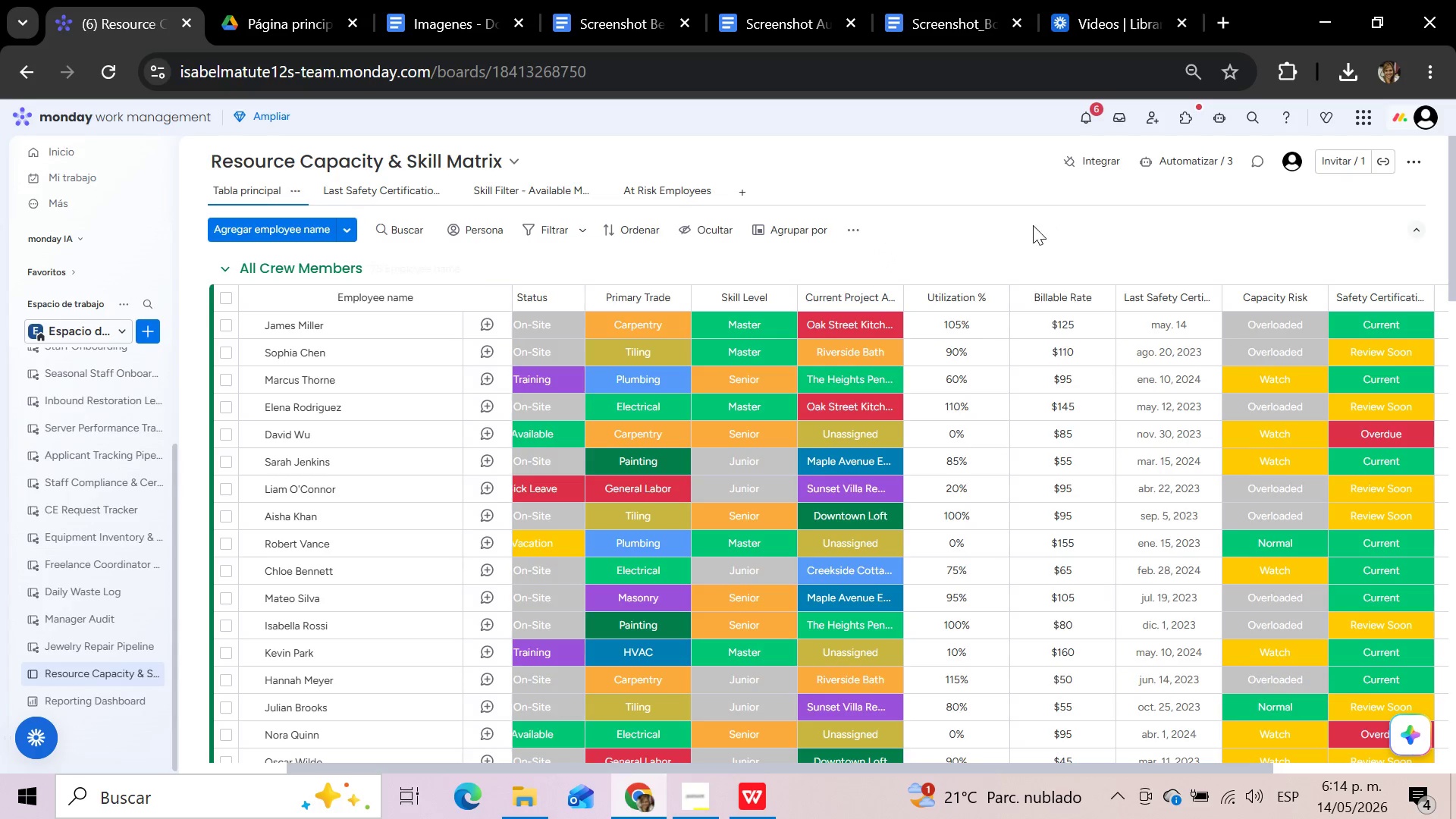 
left_click([1025, 229])
 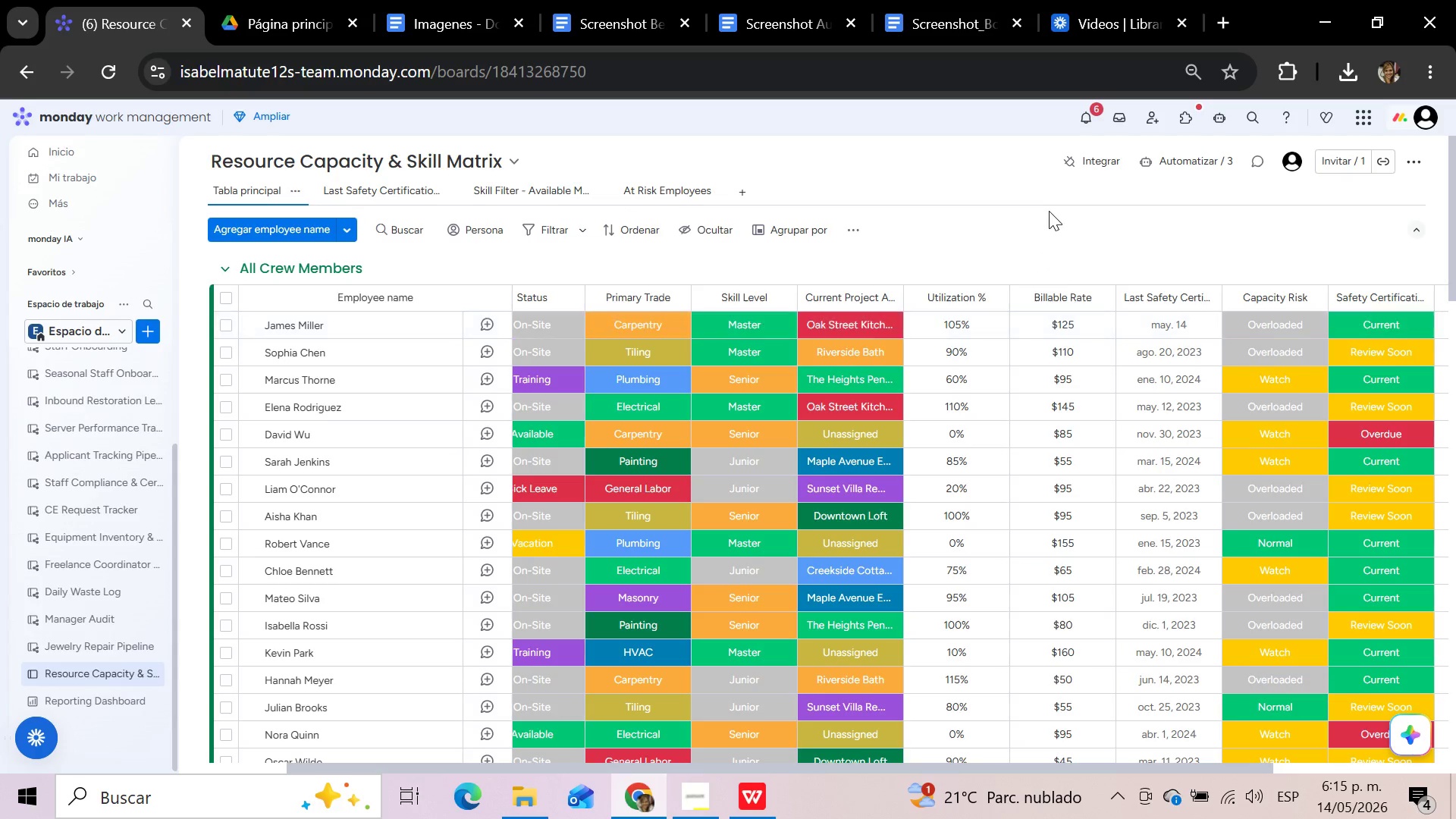 
wait(24.5)
 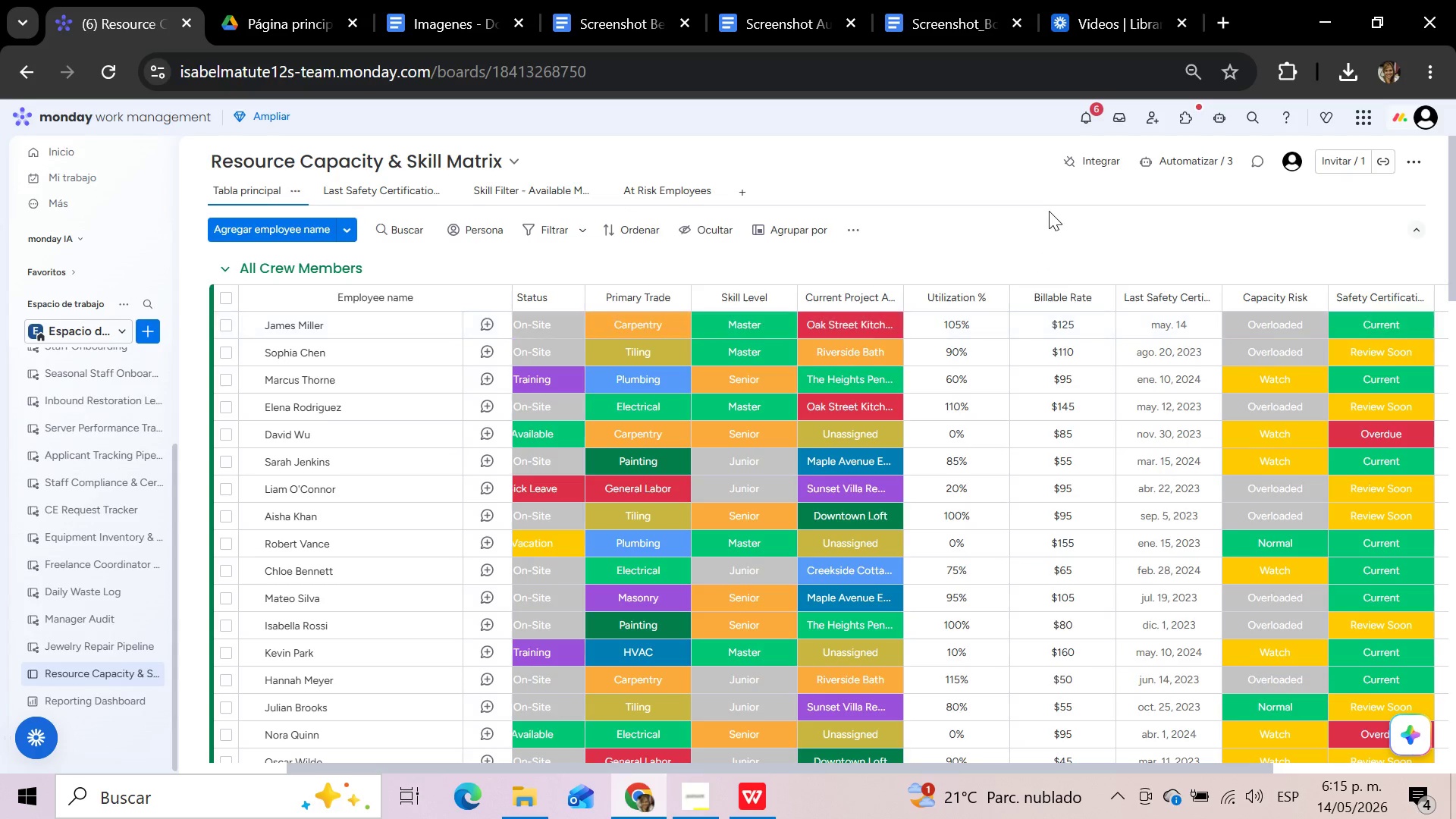 
left_click([1106, 14])
 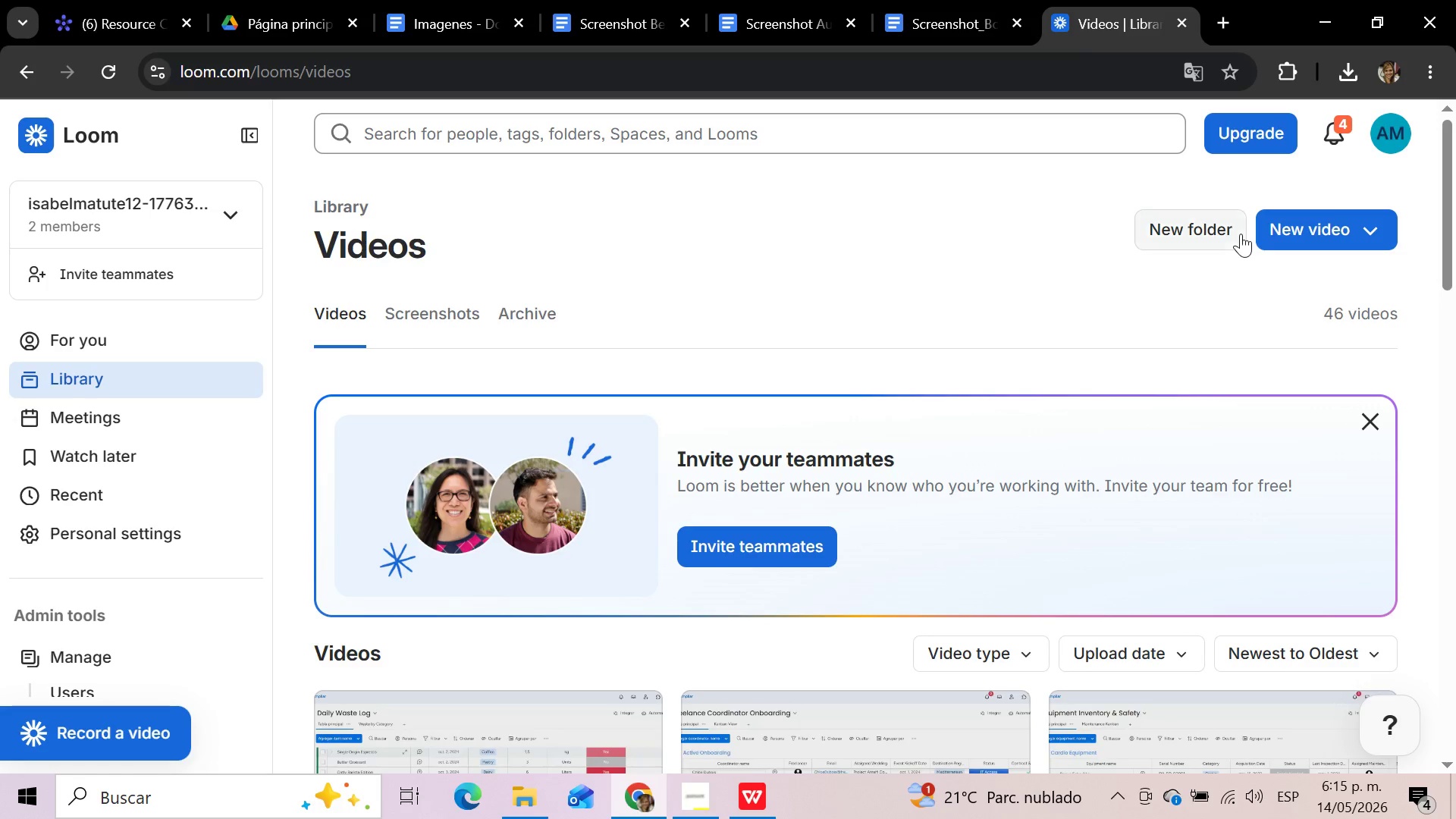 
left_click([1310, 218])
 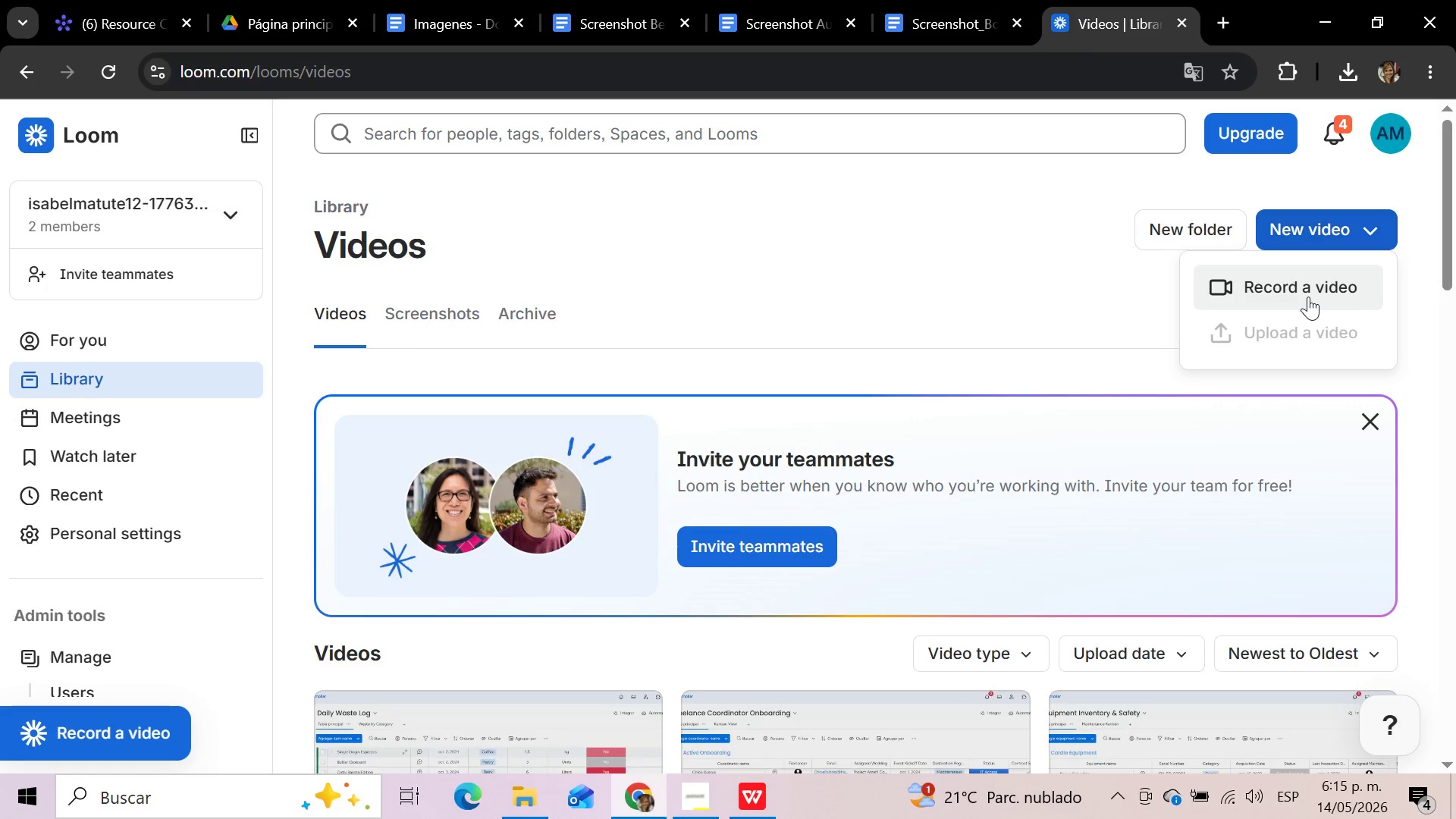 
left_click([1308, 297])
 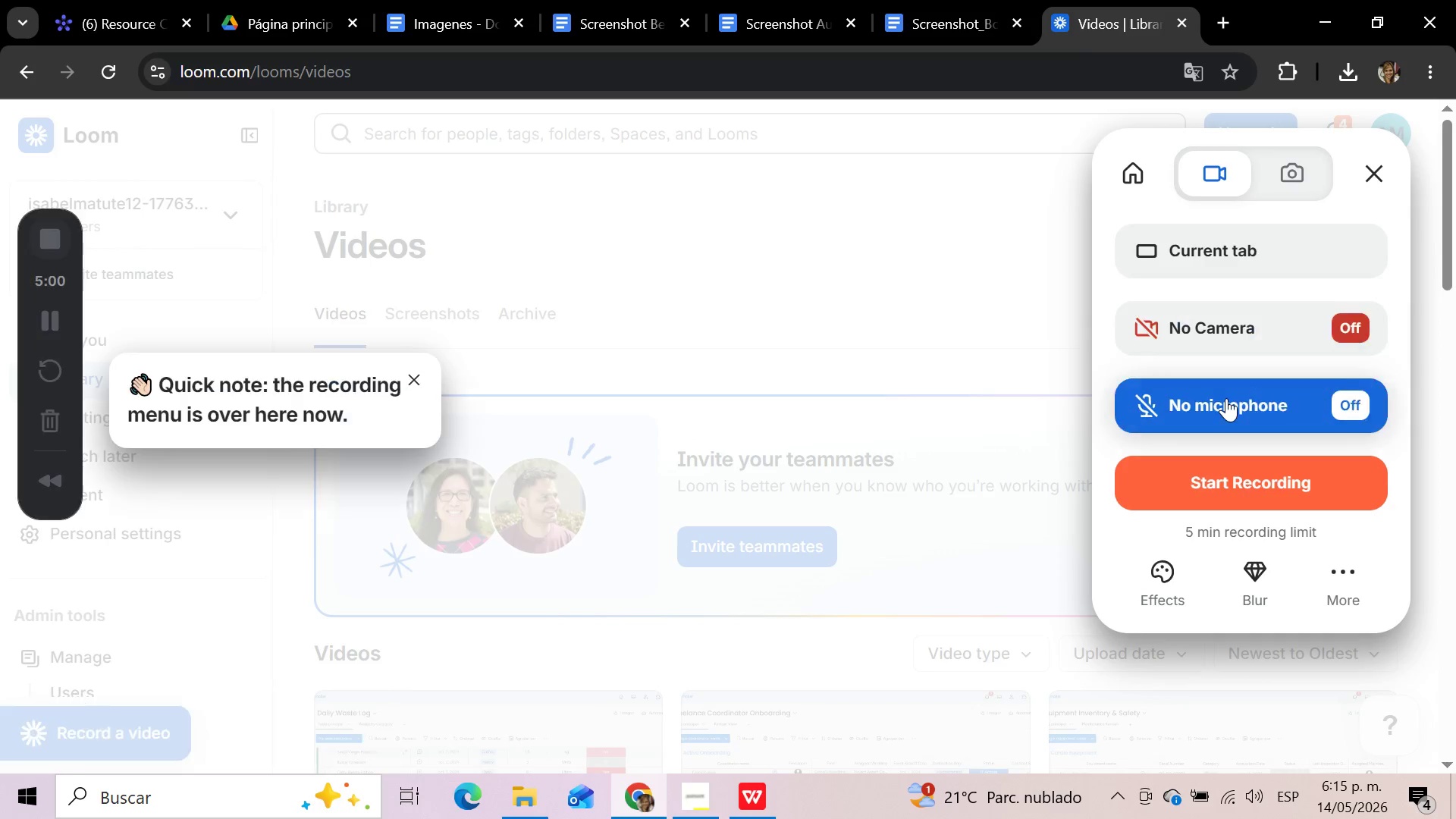 
left_click([1230, 467])
 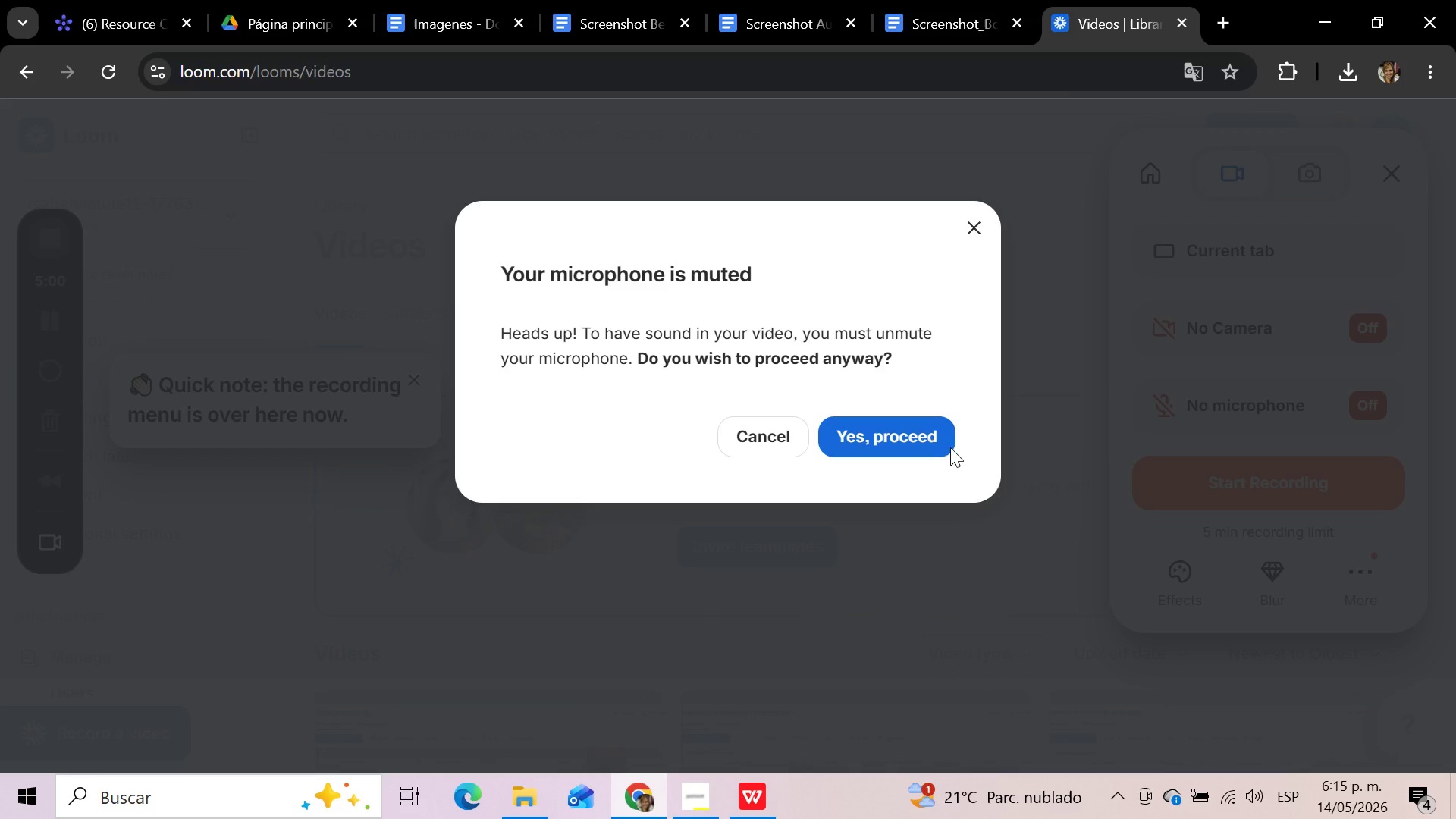 
left_click([922, 431])
 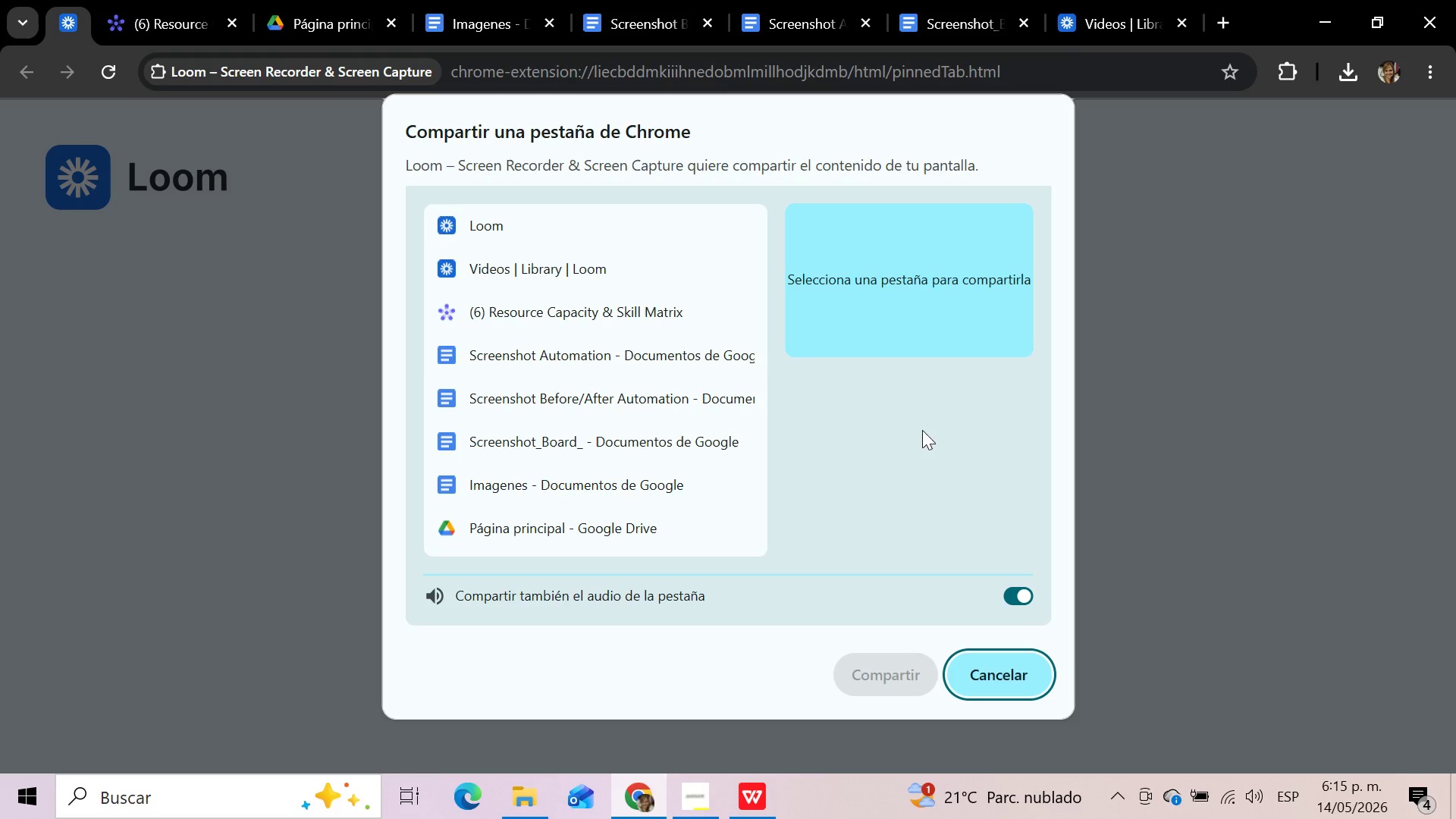 
left_click([611, 318])
 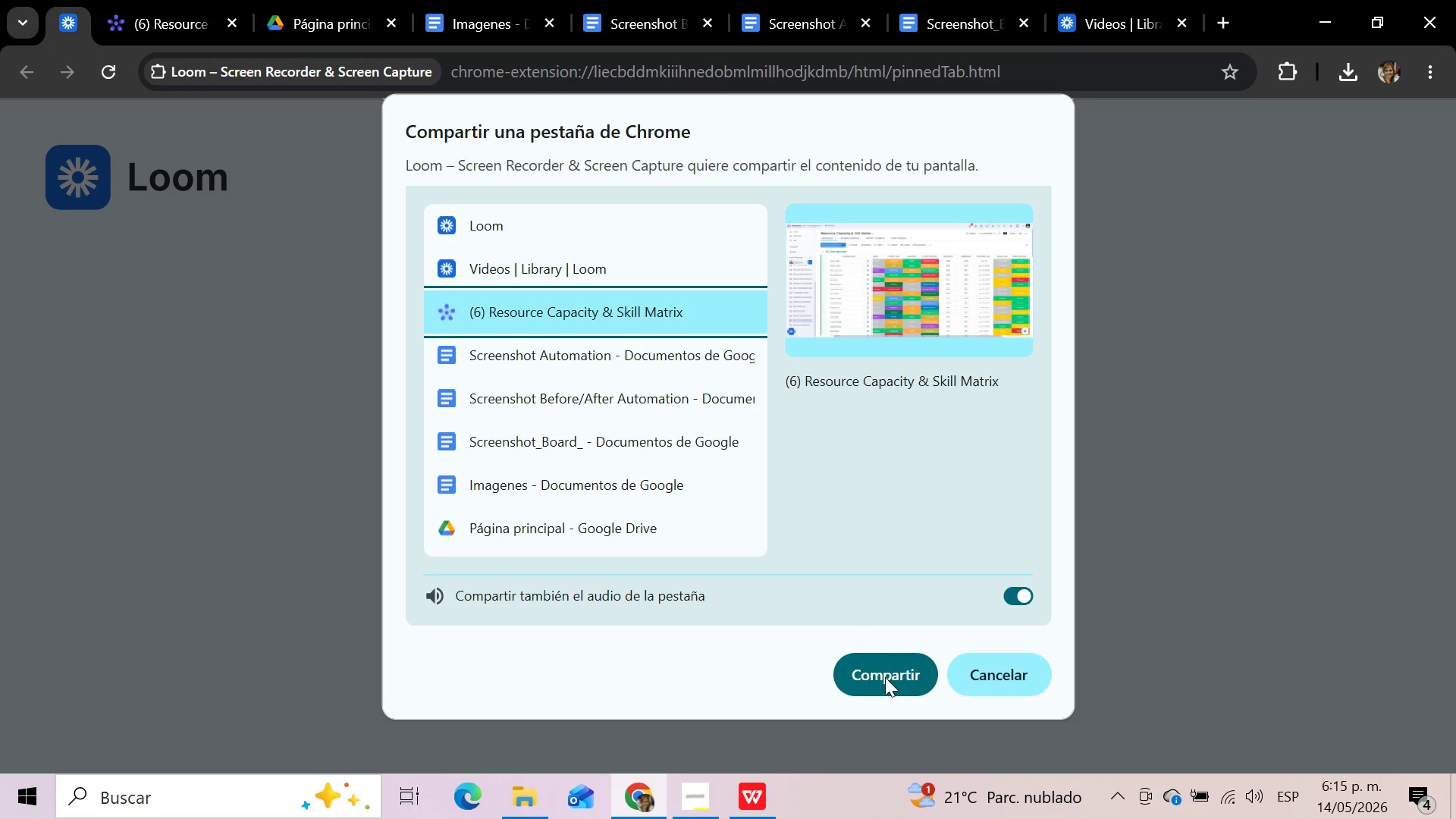 
left_click([886, 677])
 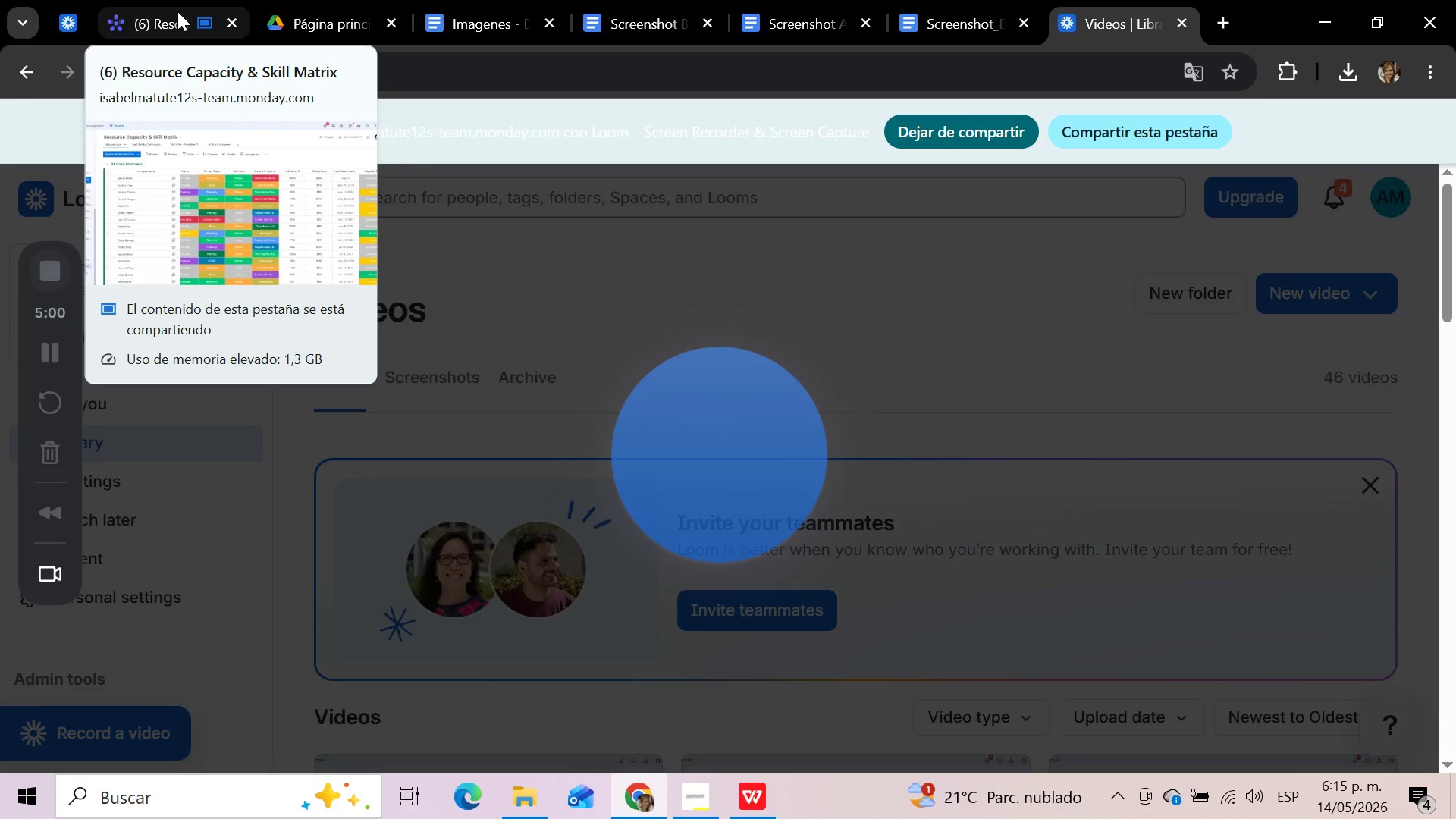 
wait(7.61)
 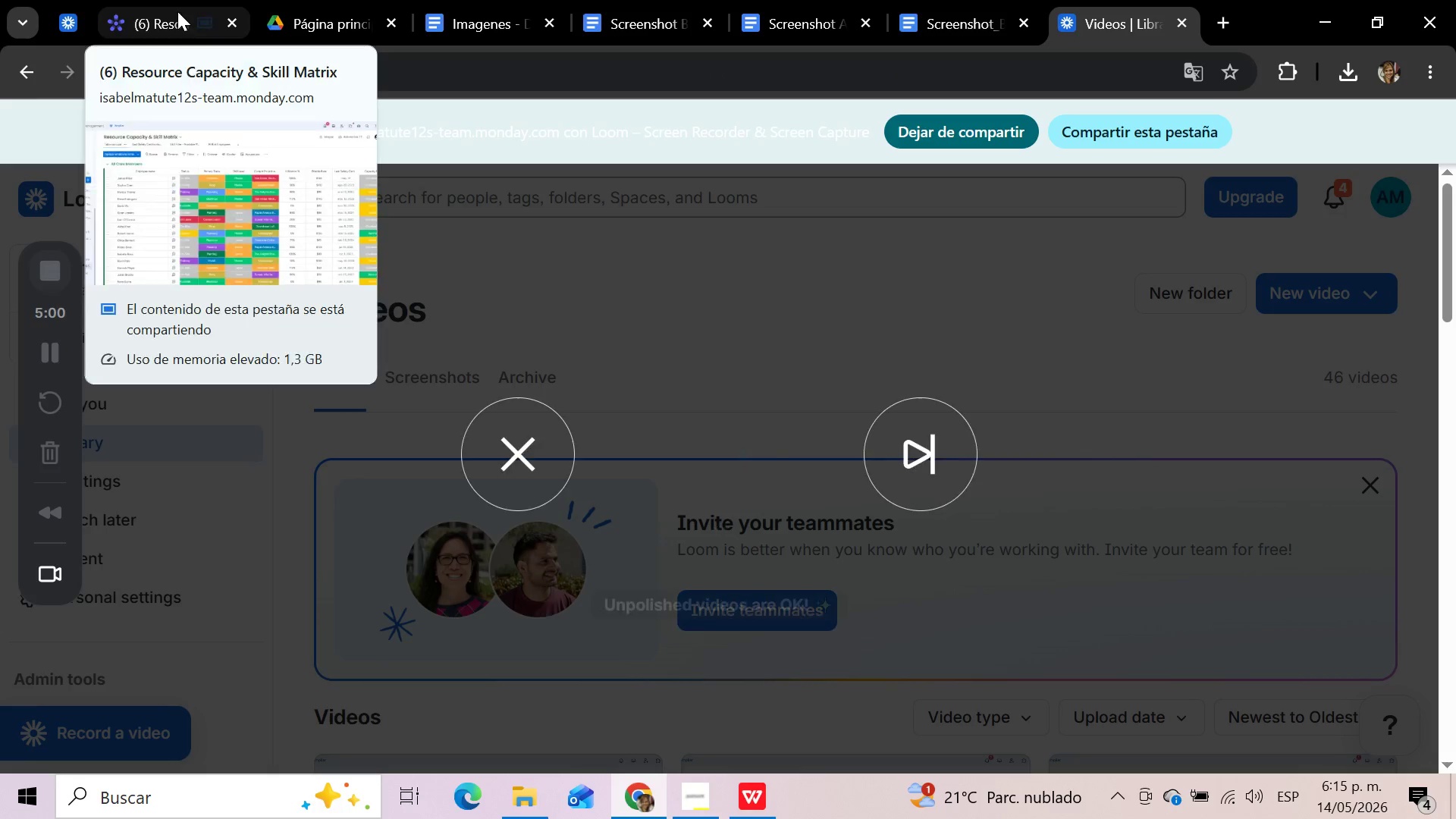 
left_click([177, 11])
 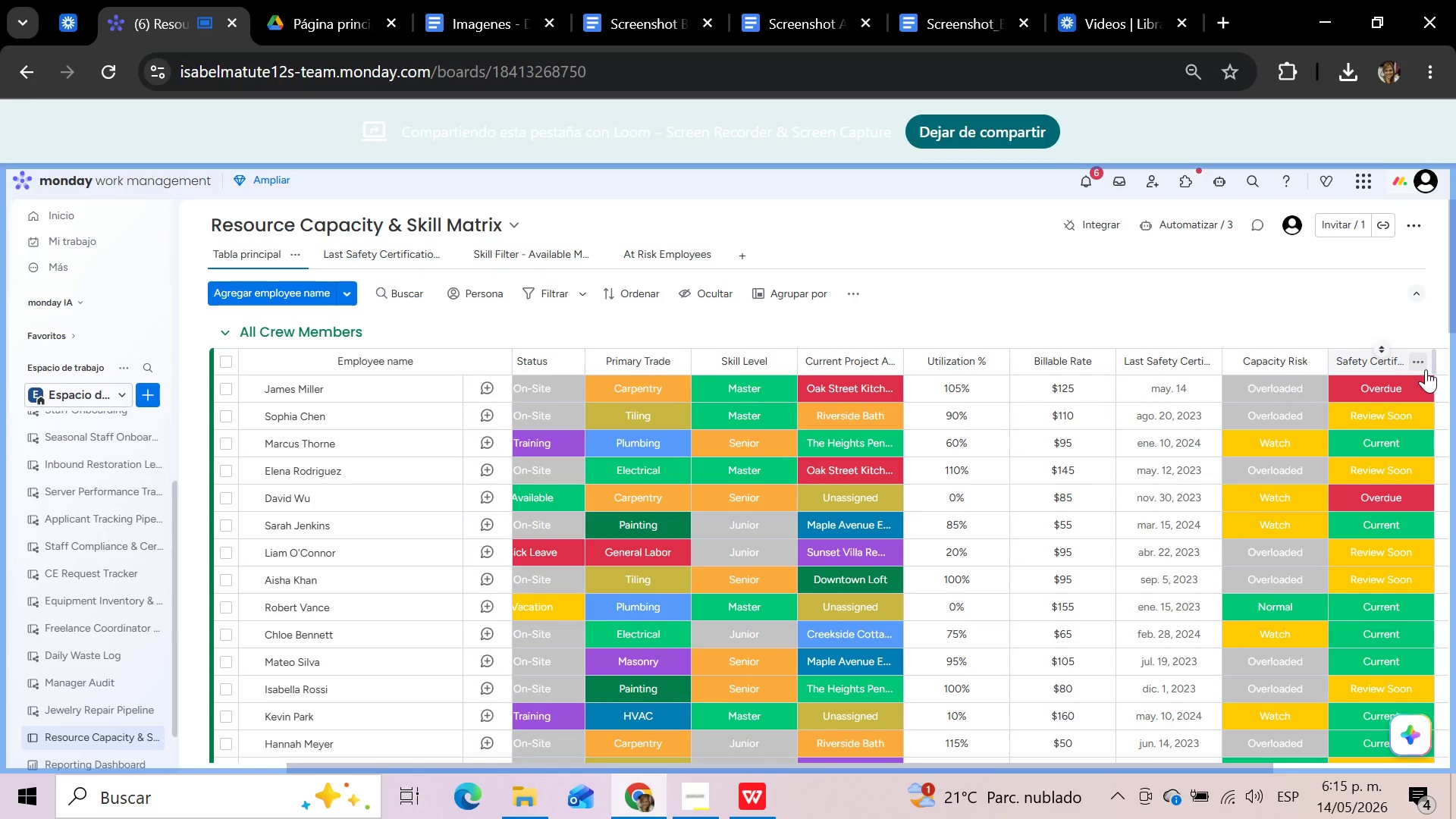 
wait(10.09)
 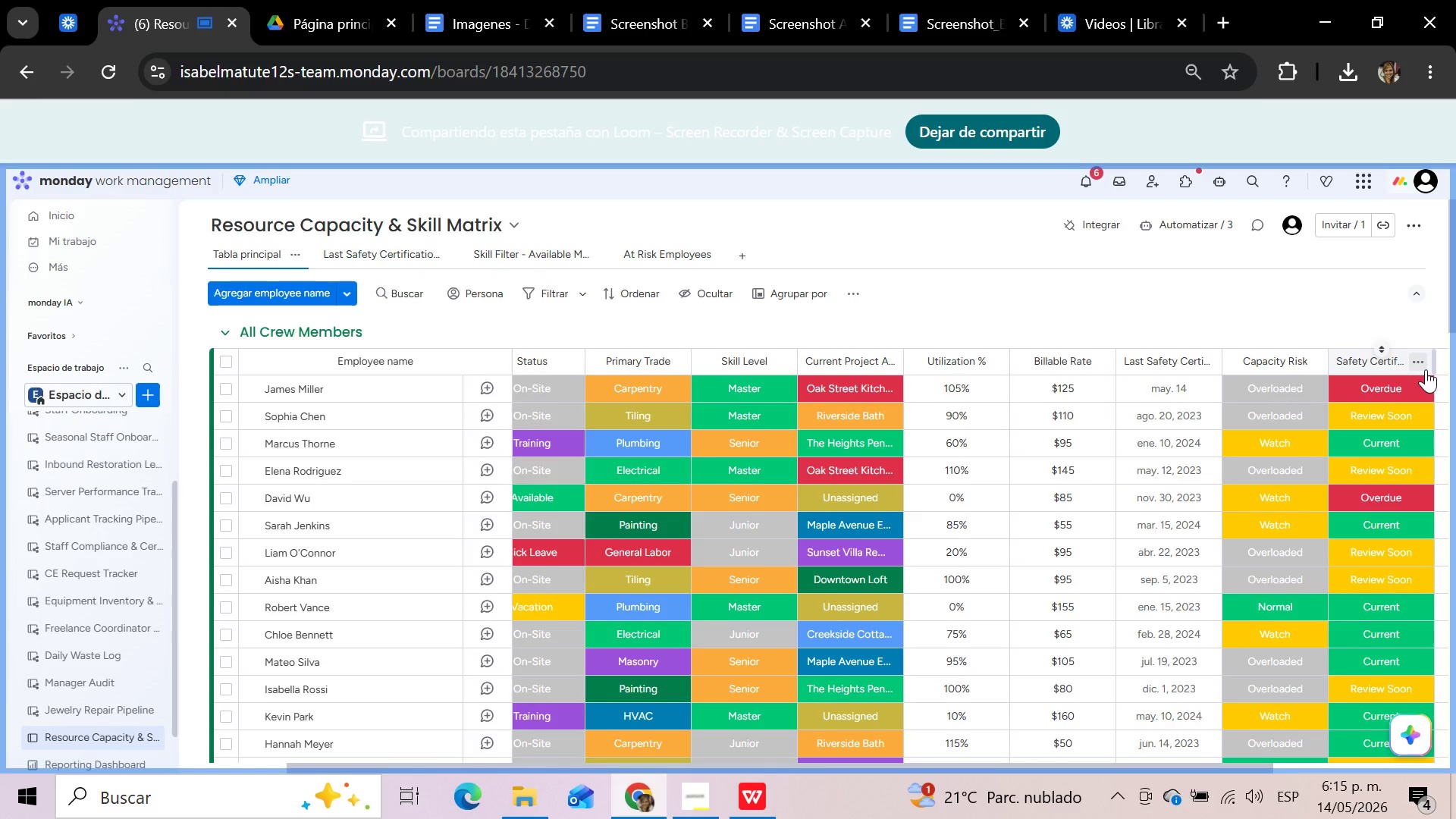 
left_click_drag(start_coordinate=[849, 765], to_coordinate=[1150, 764])
 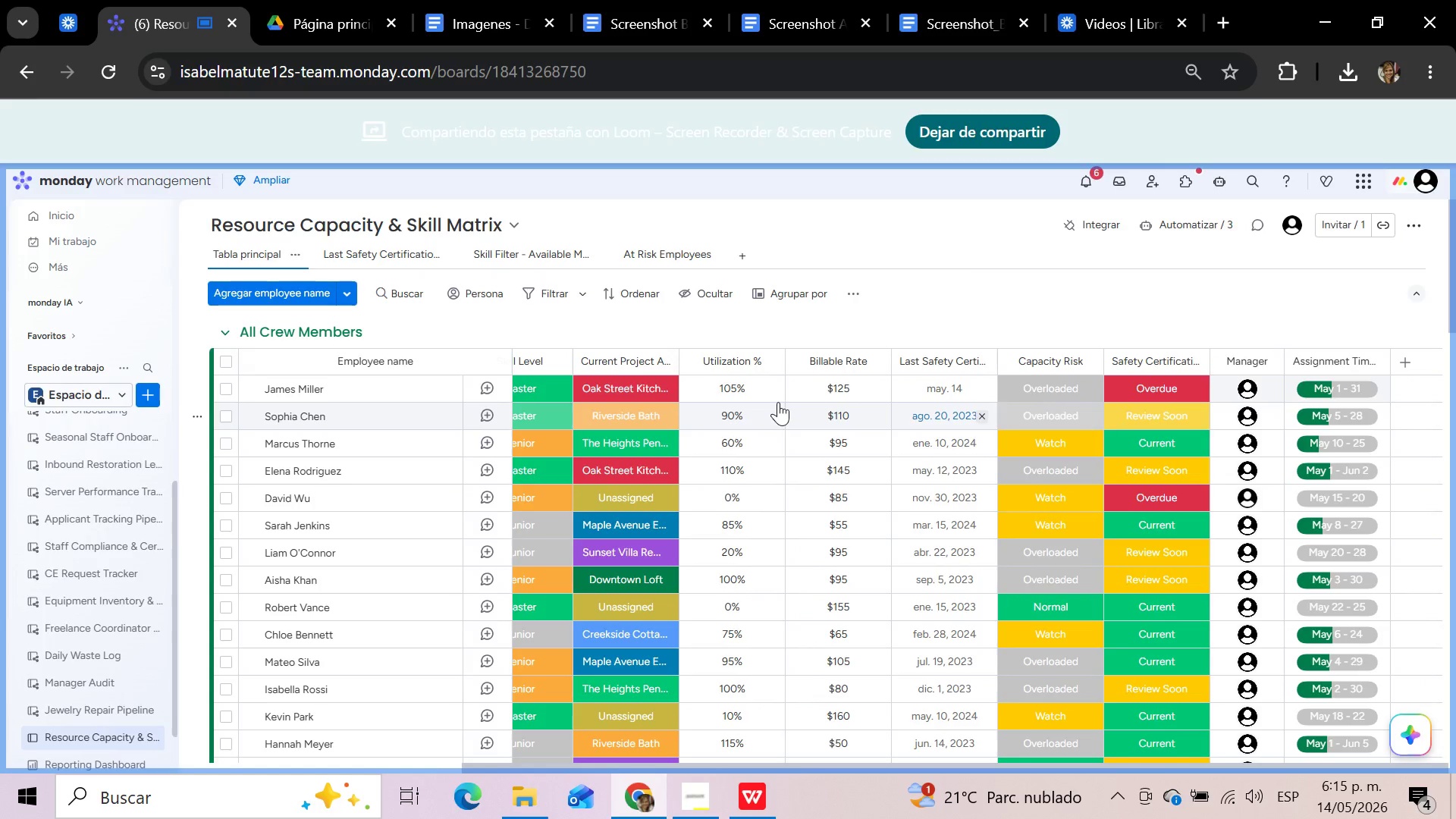 
left_click([1018, 134])
 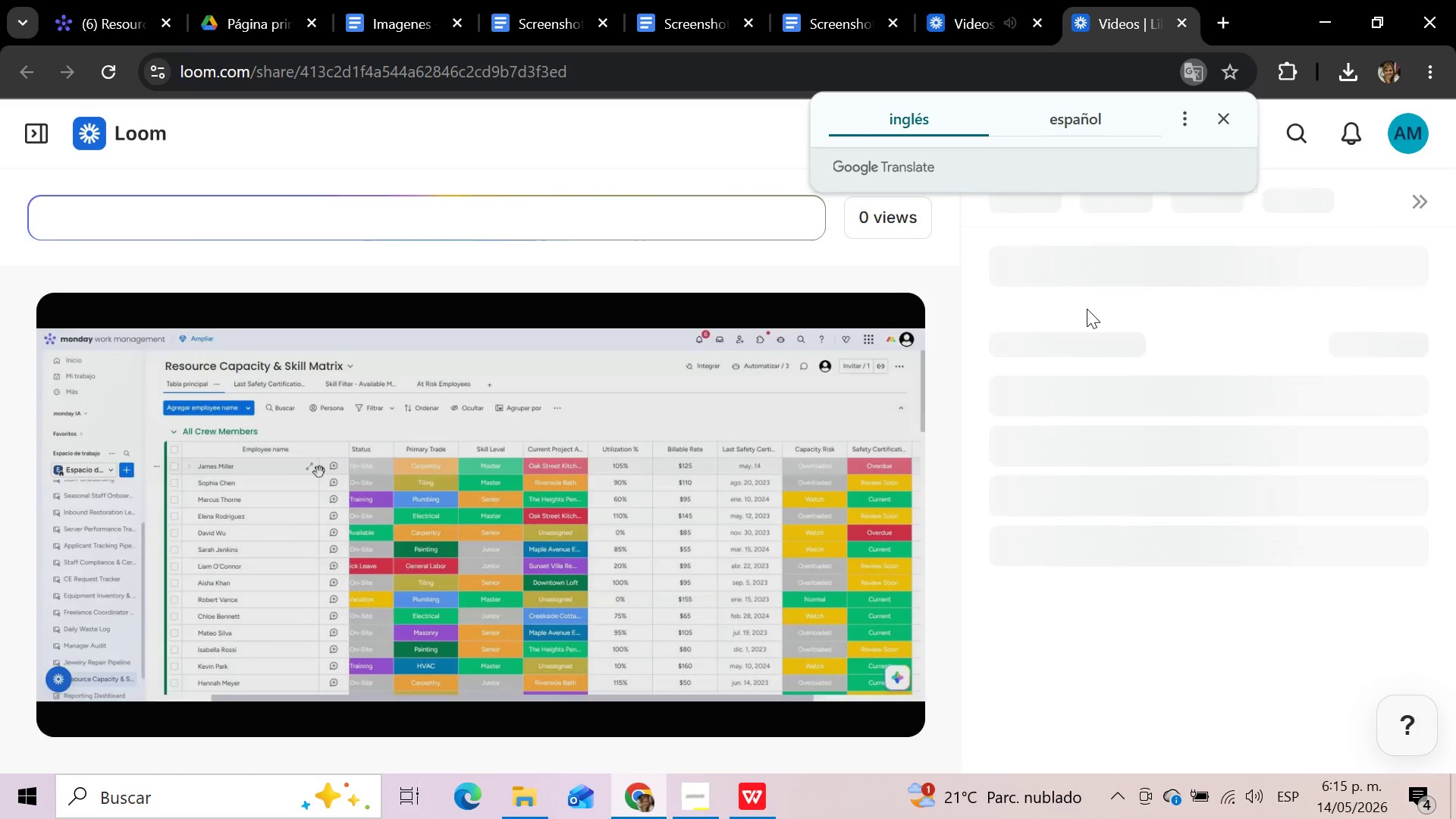 
wait(13.58)
 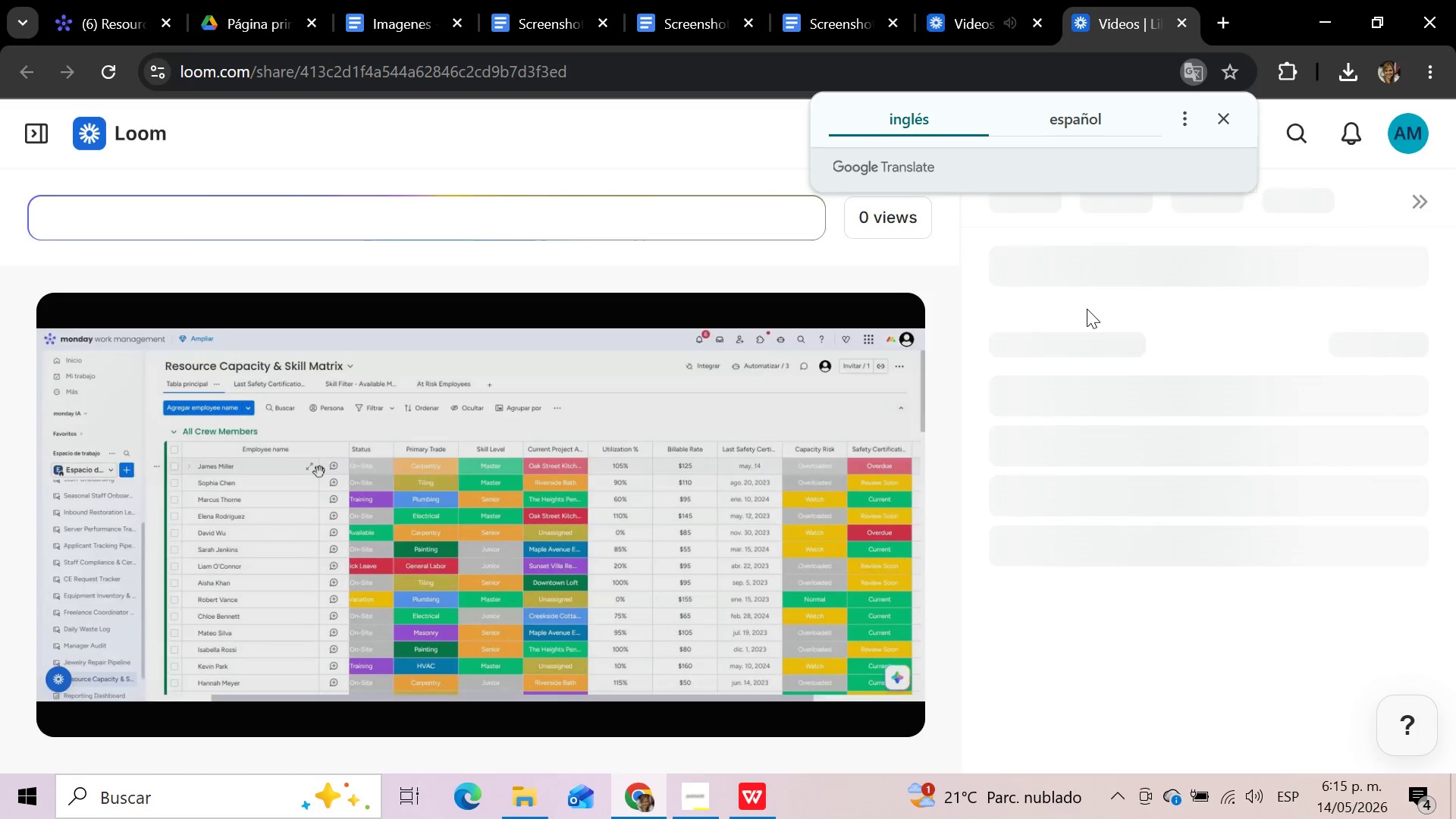 
left_click([1185, 17])
 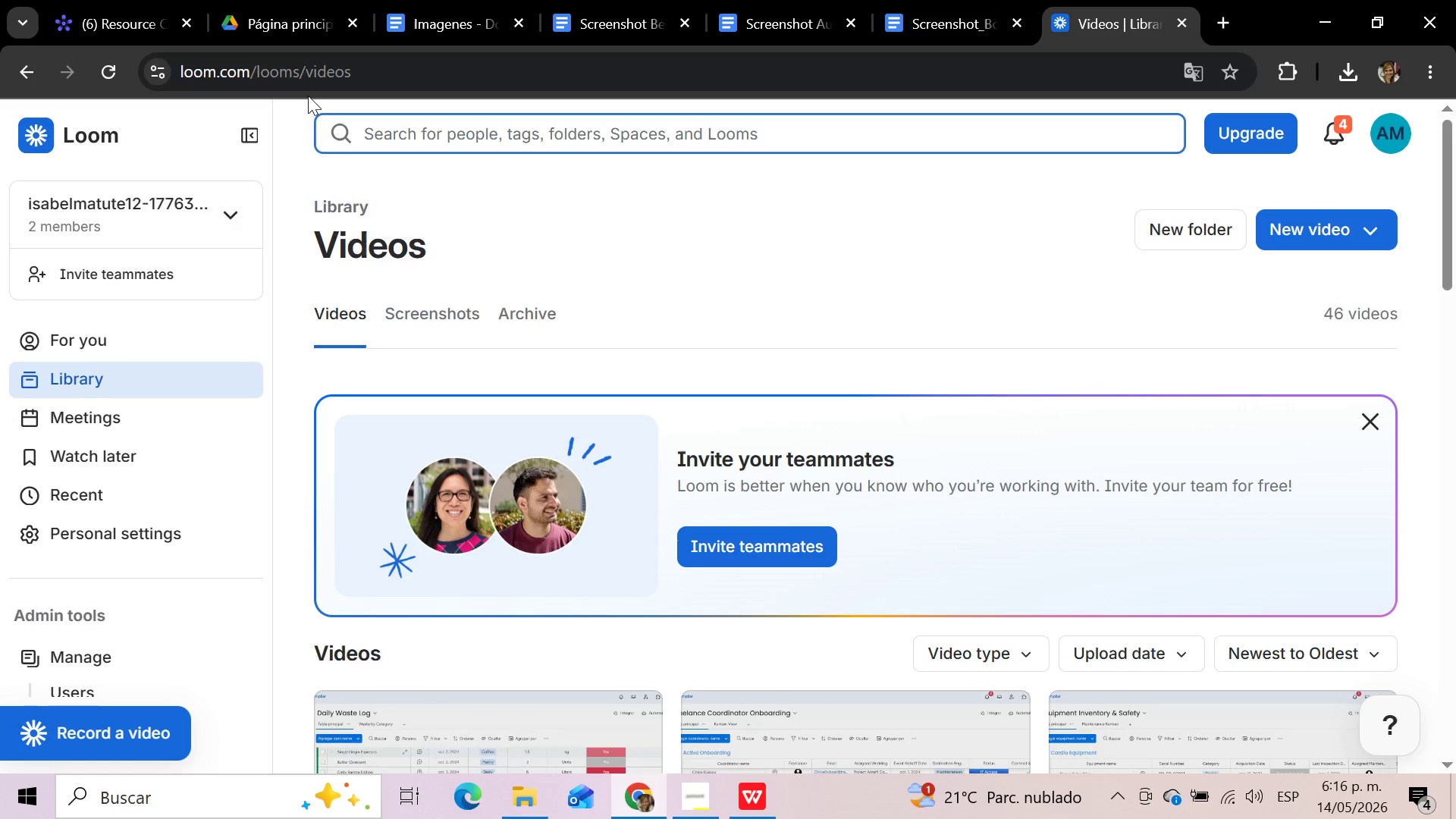 
left_click([136, 2])
 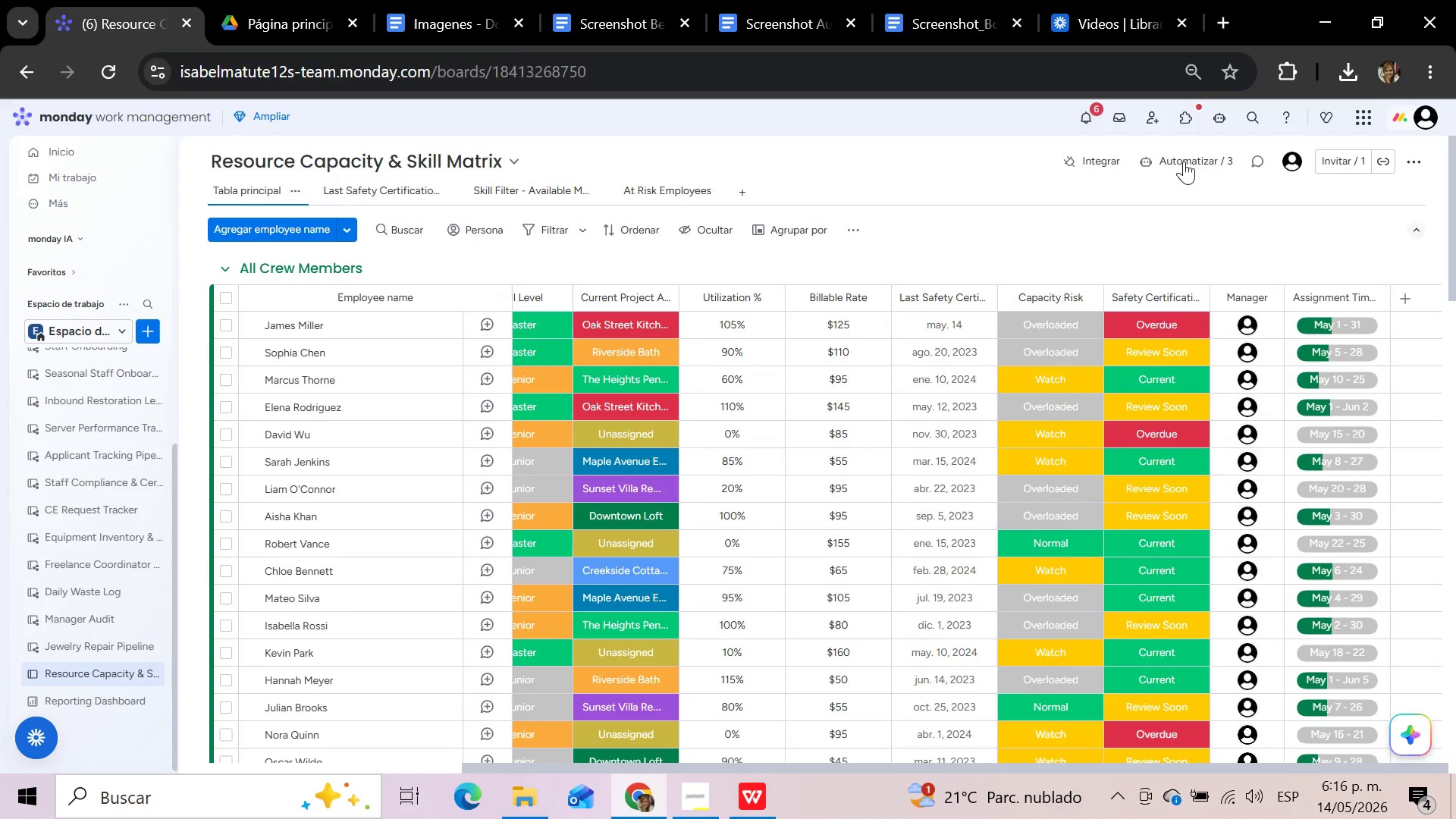 
left_click([1184, 161])
 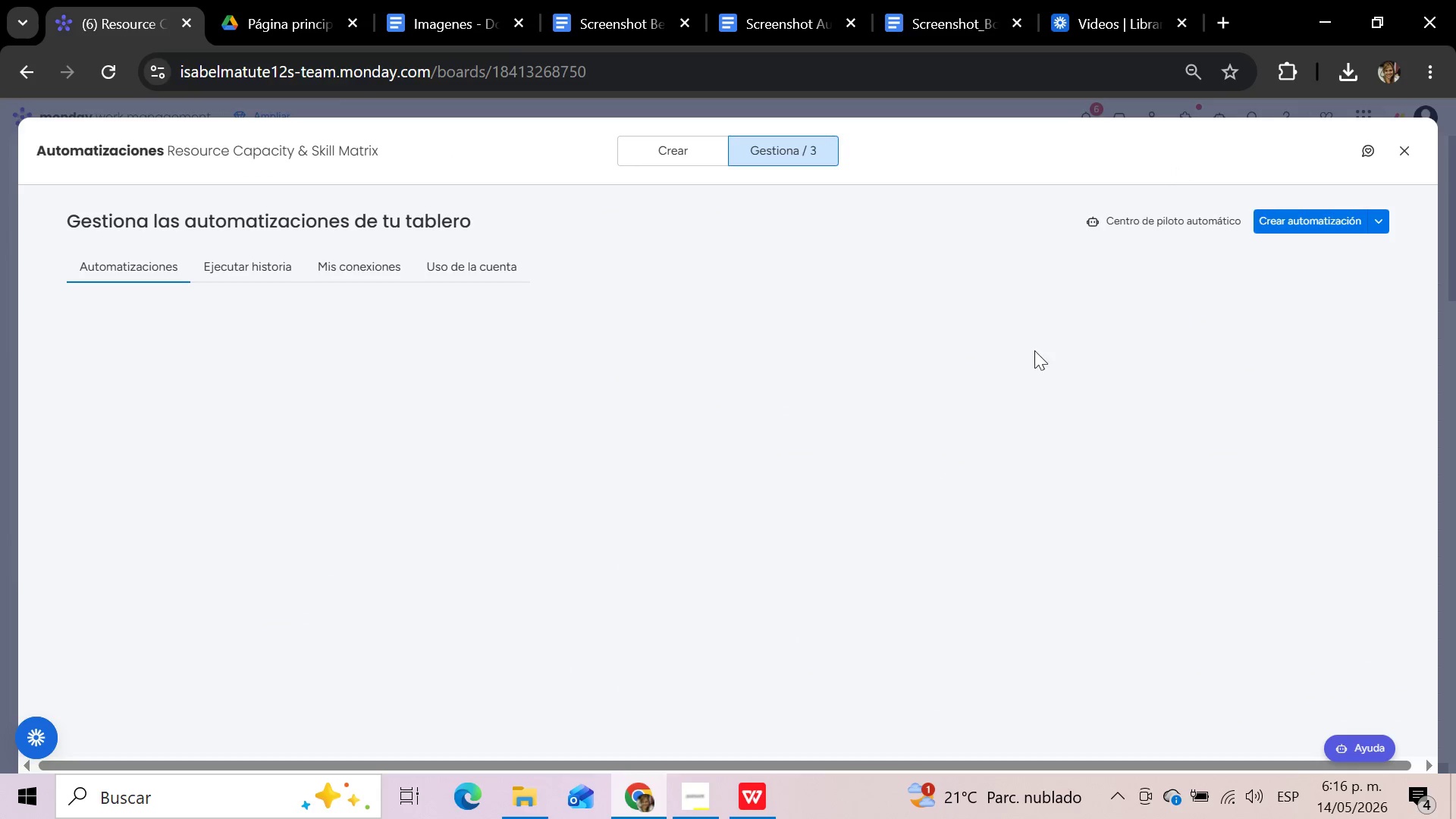 
left_click([701, 798])